 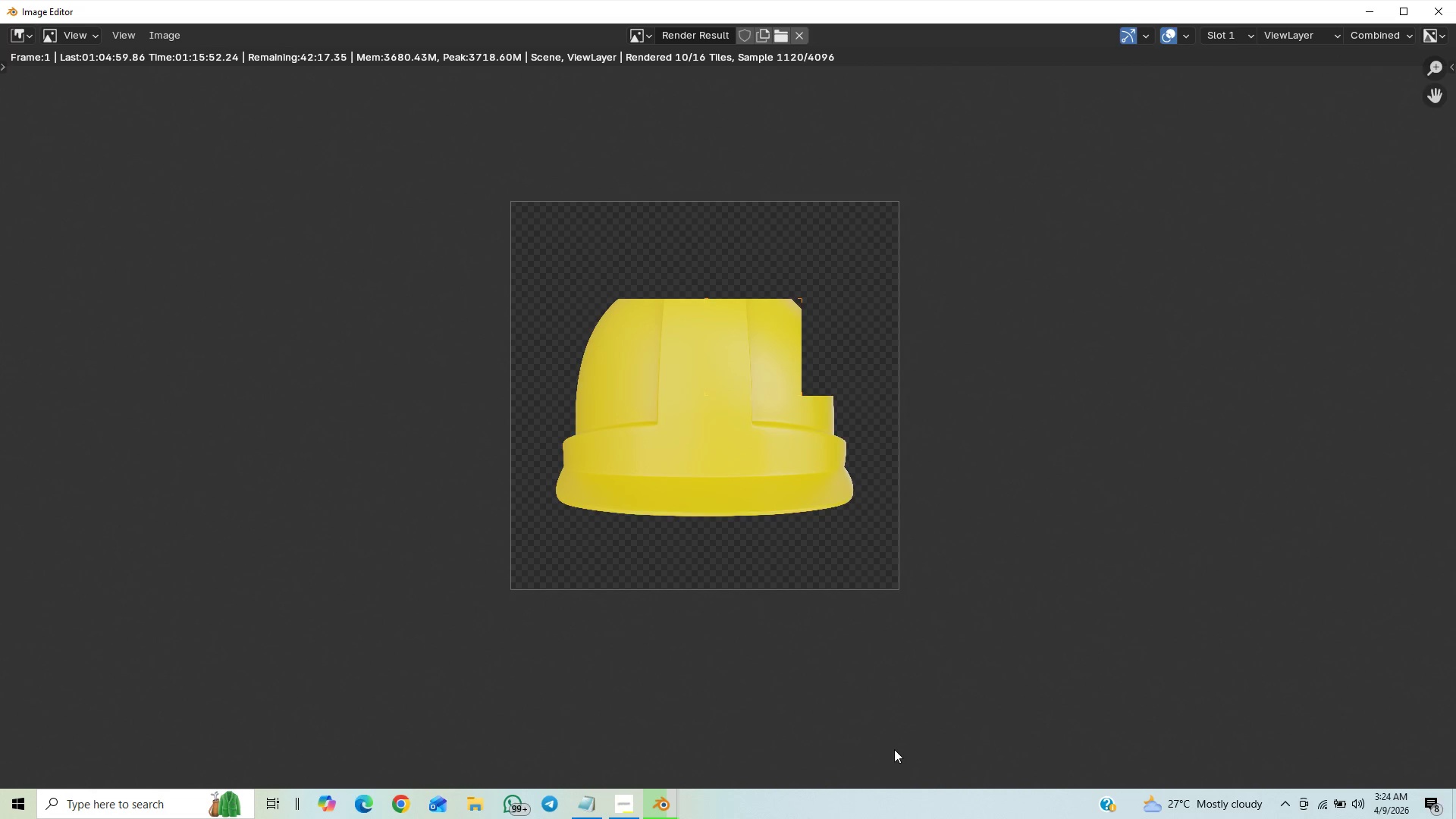 
scroll: coordinate [1004, 643], scroll_direction: down, amount: 10.0
 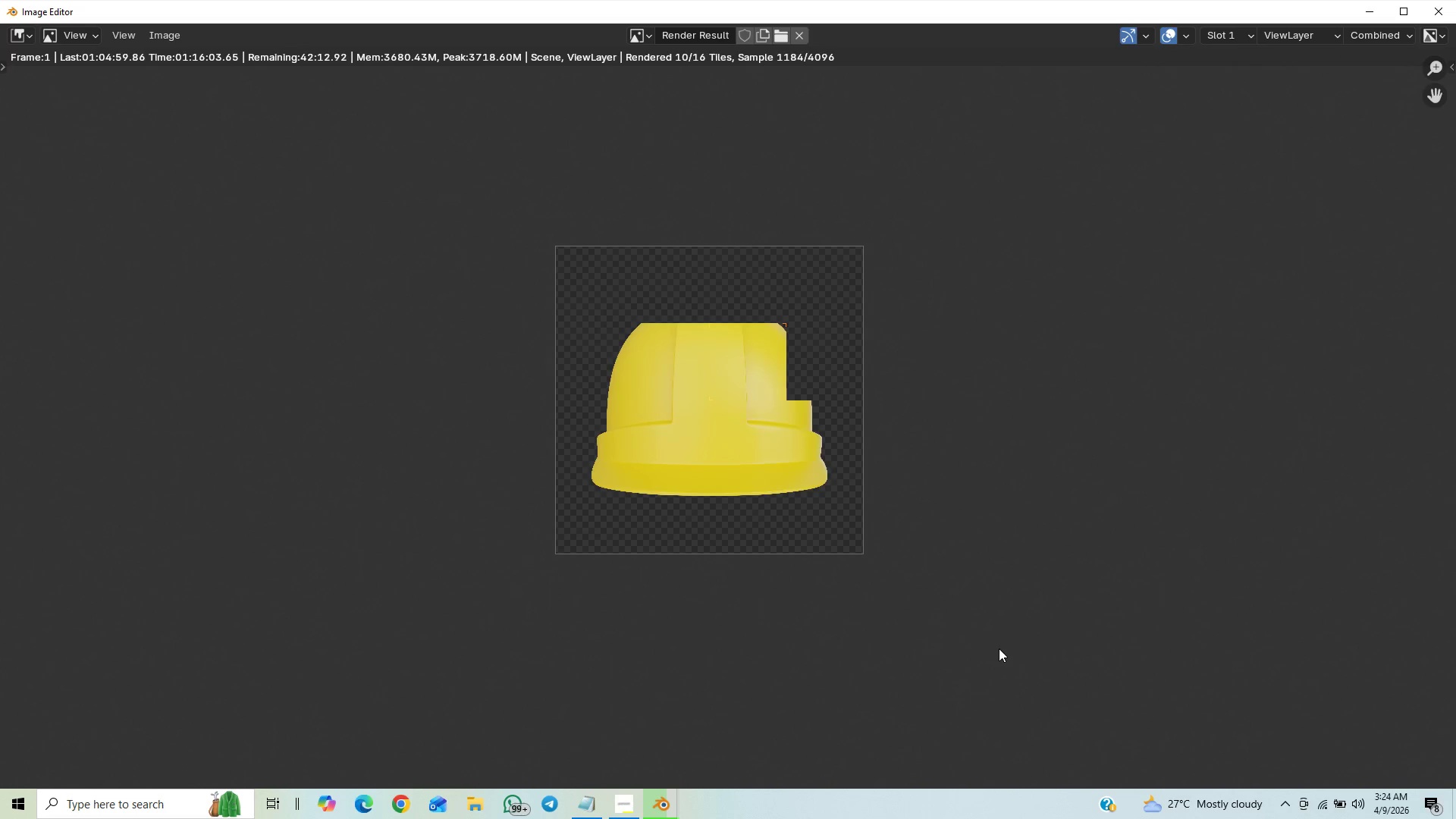 
scroll: coordinate [999, 648], scroll_direction: up, amount: 6.0
 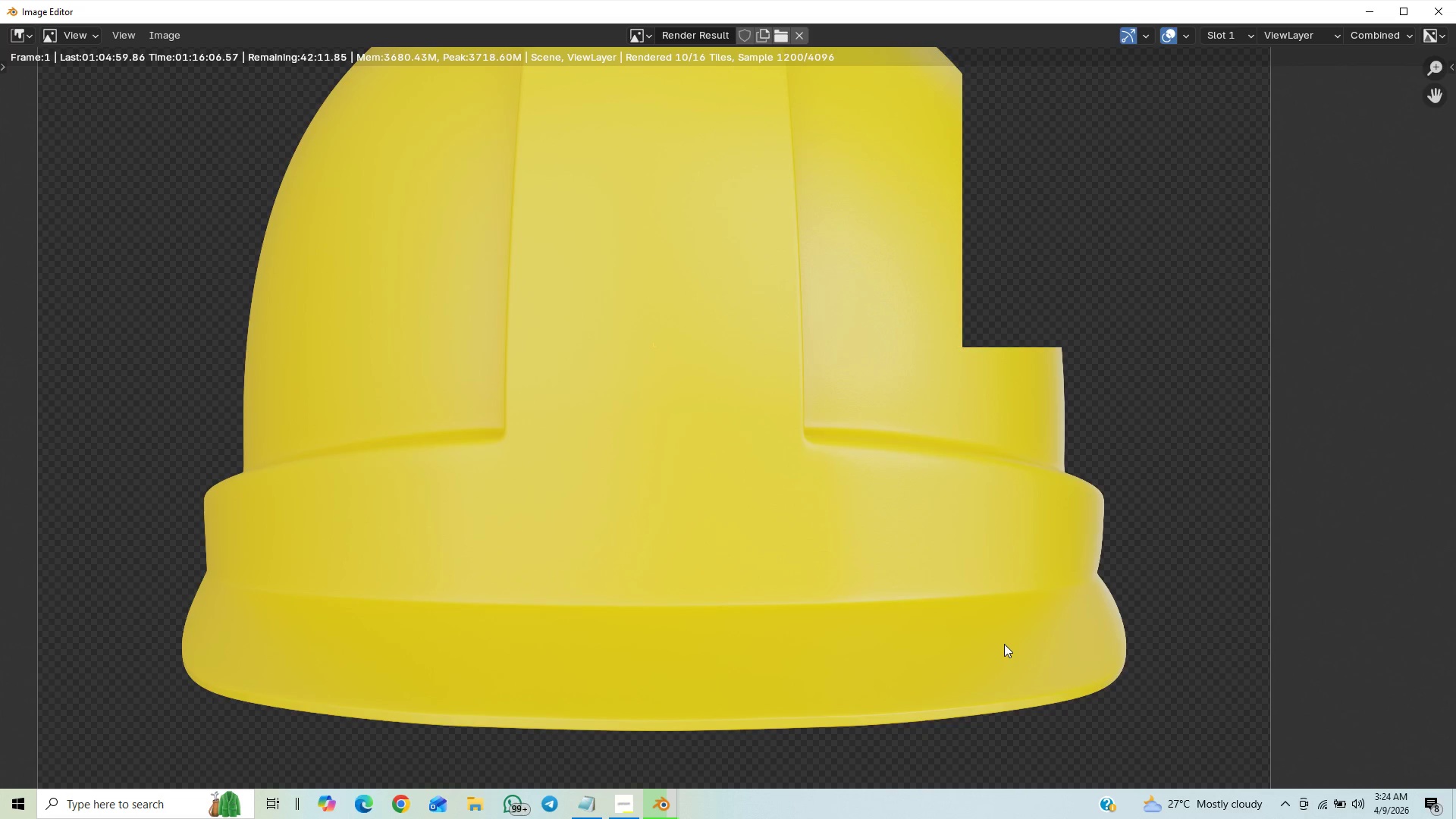 
scroll: coordinate [1008, 641], scroll_direction: down, amount: 5.0
 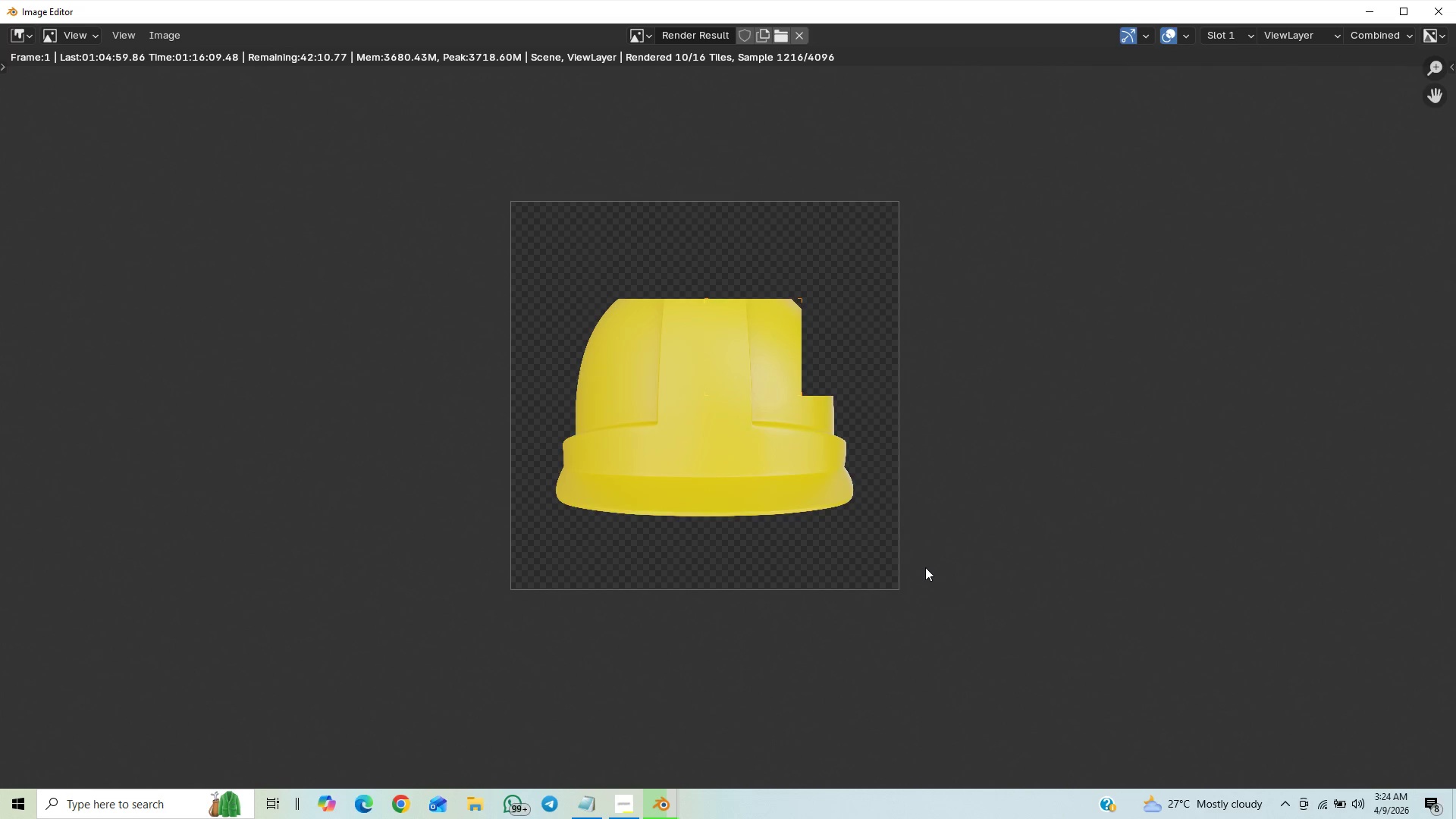 
scroll: coordinate [968, 593], scroll_direction: up, amount: 2.0
 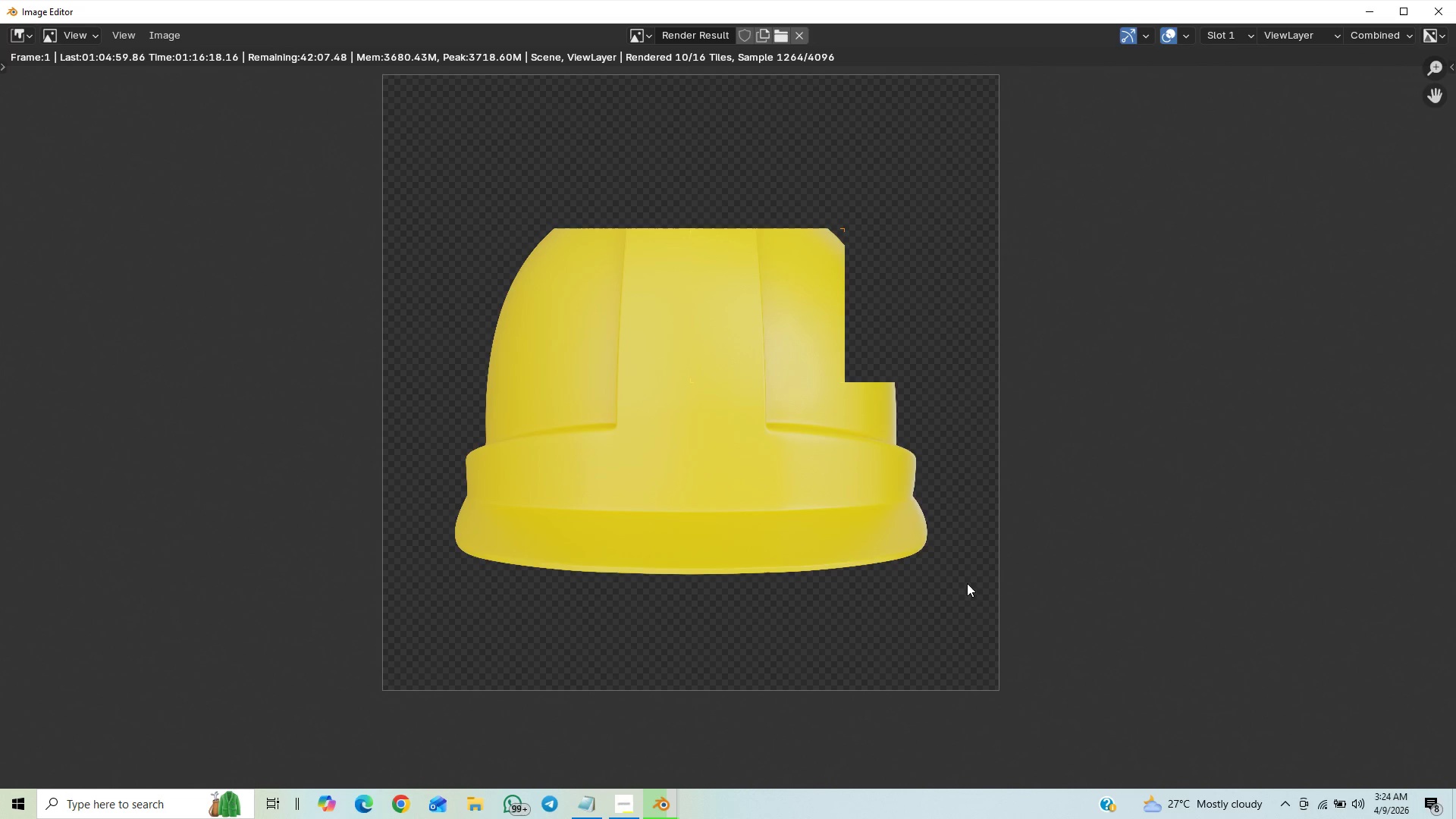 
wait(5.36)
 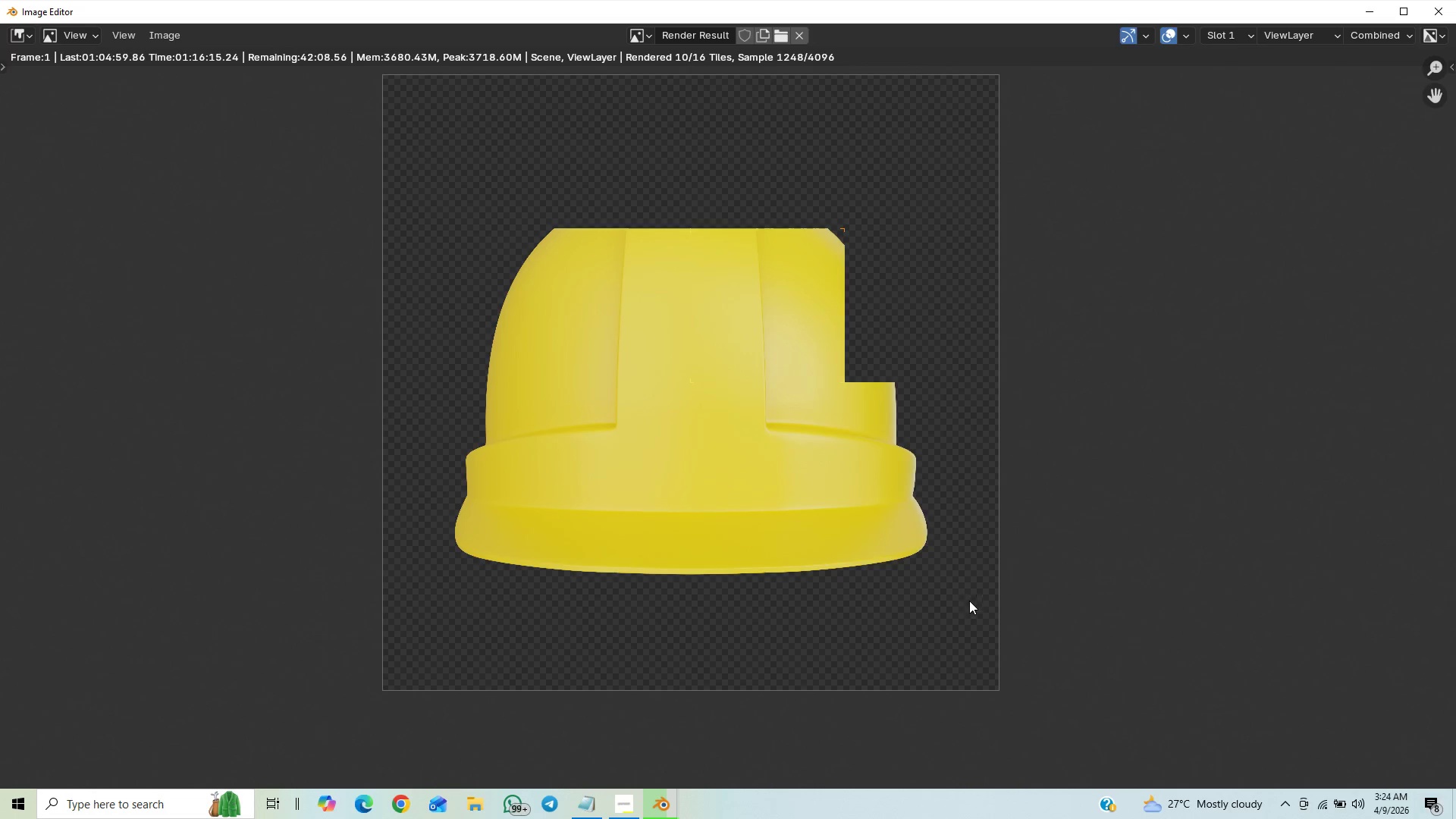 
scroll: coordinate [976, 594], scroll_direction: down, amount: 2.0
 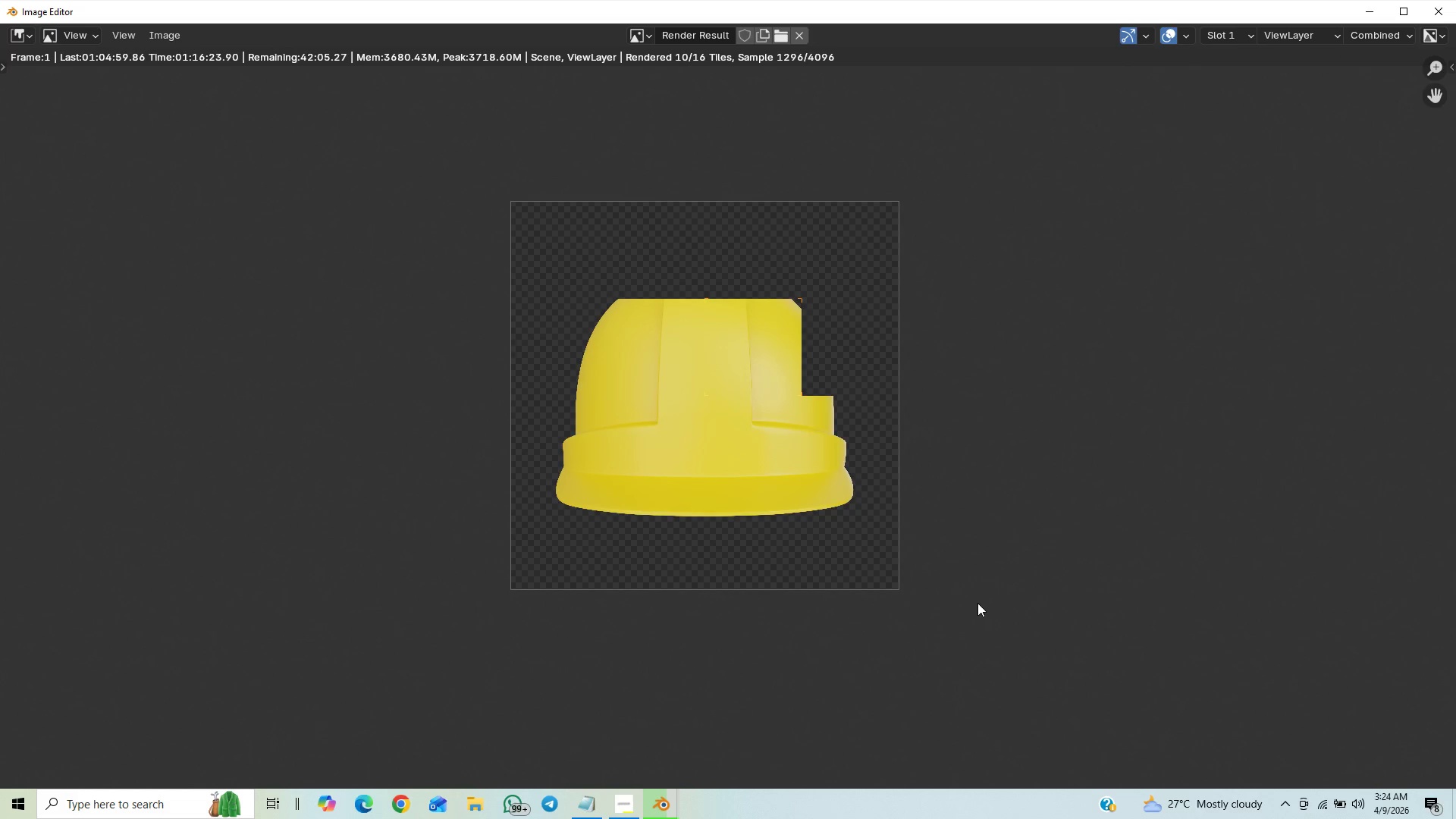 
scroll: coordinate [984, 610], scroll_direction: up, amount: 1.0
 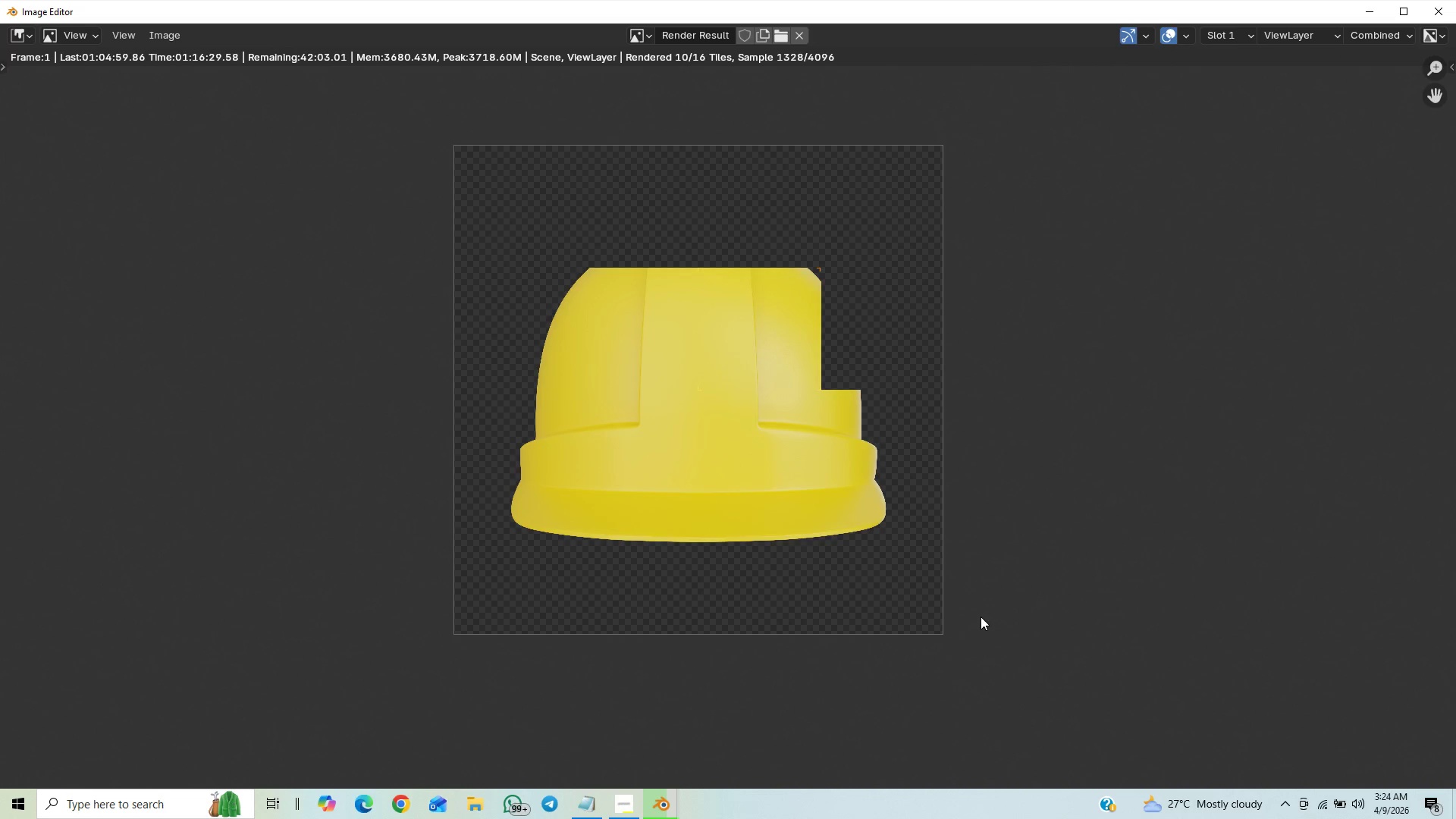 
wait(5.52)
 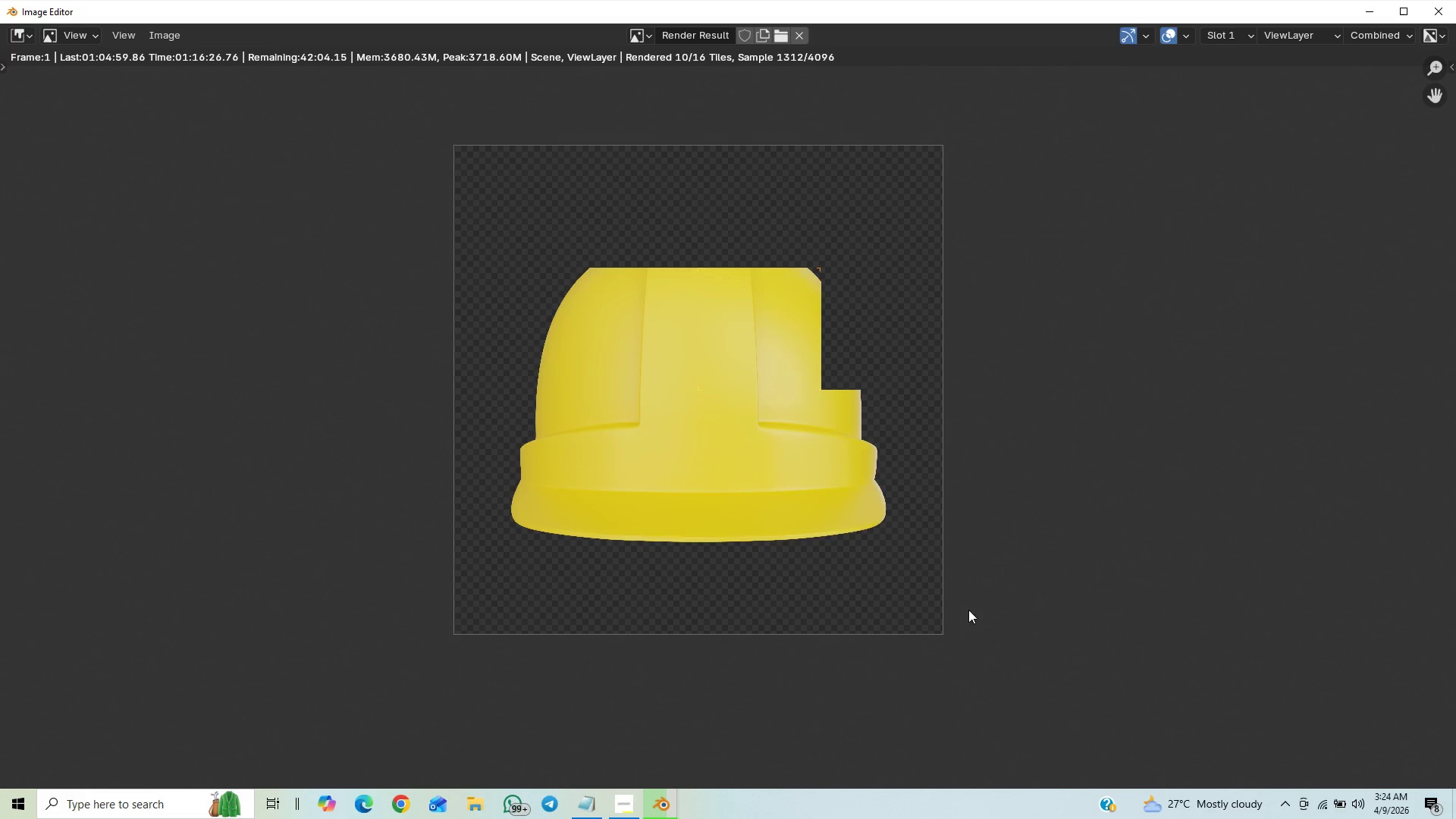 
scroll: coordinate [986, 608], scroll_direction: down, amount: 1.0
 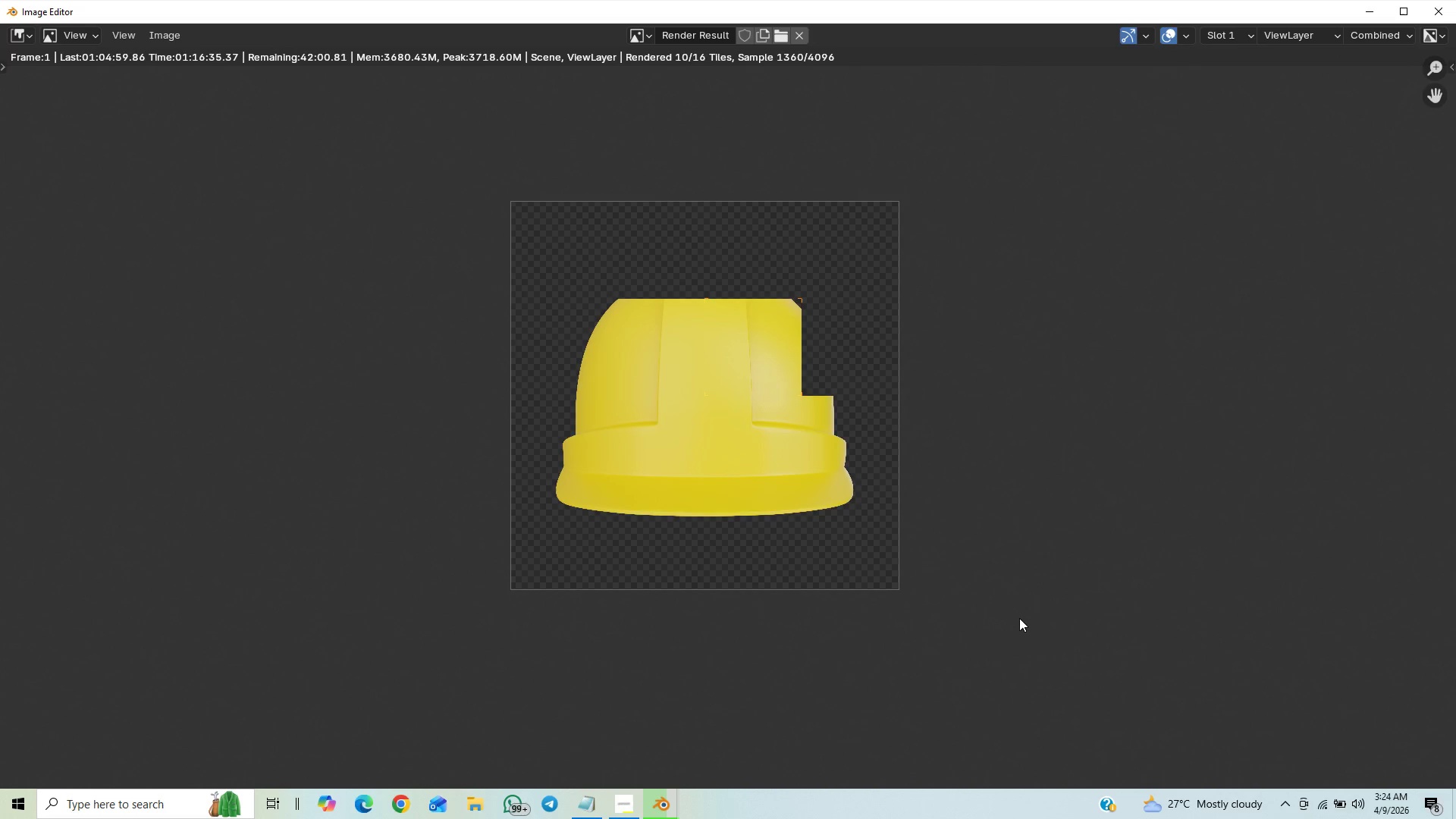 
wait(5.14)
 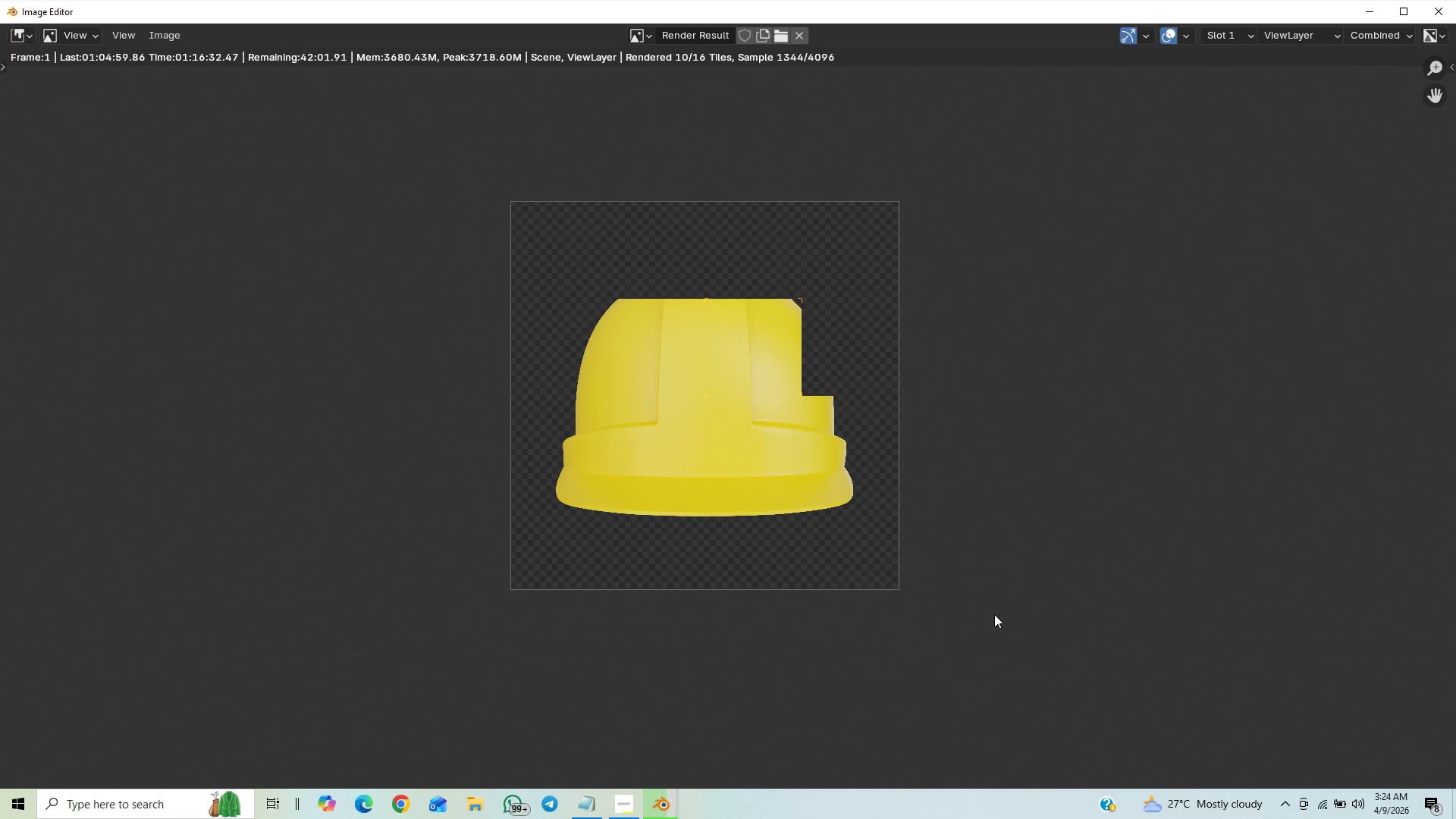 
scroll: coordinate [1021, 624], scroll_direction: down, amount: 1.0
 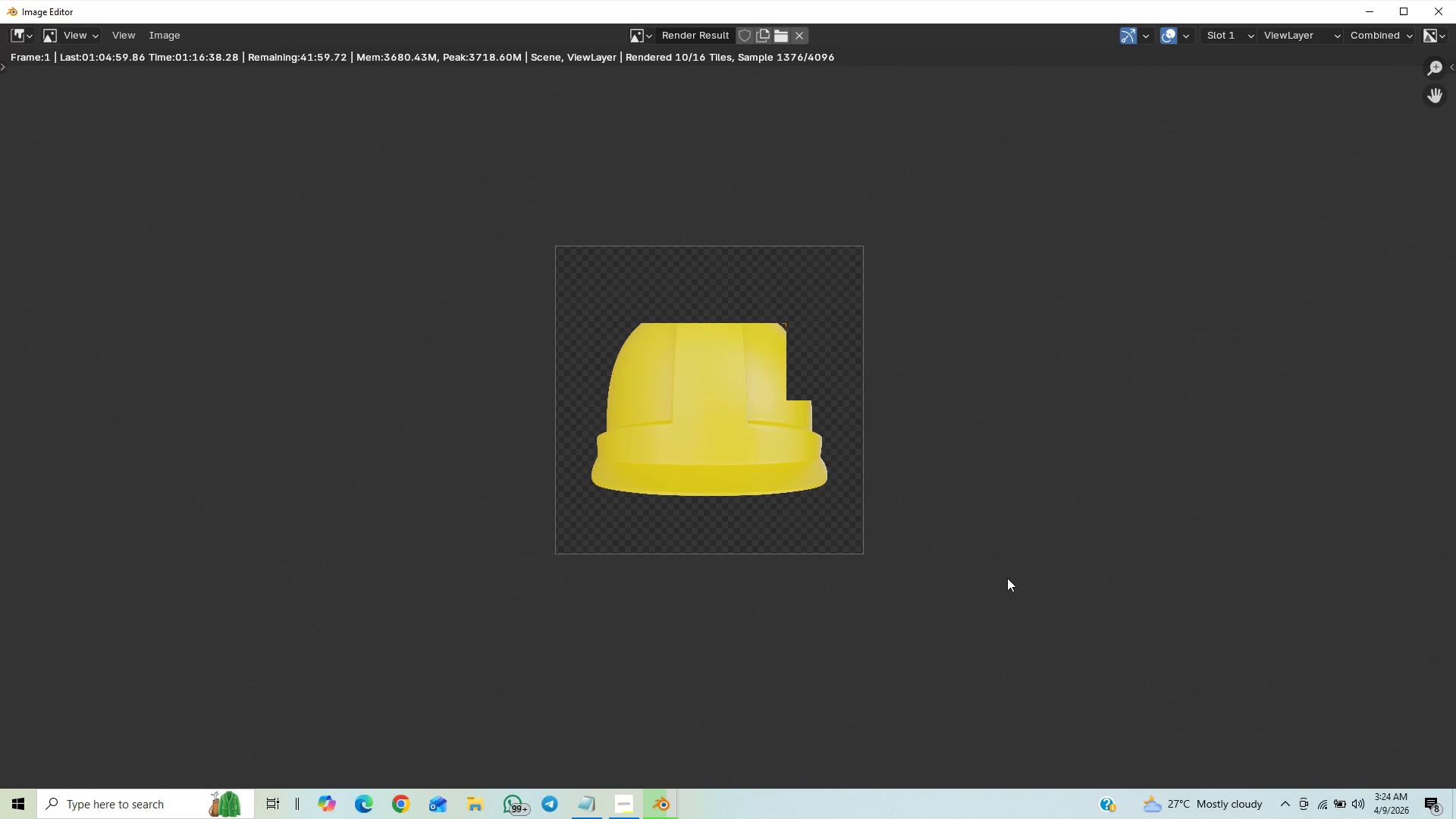 
scroll: coordinate [1008, 576], scroll_direction: up, amount: 2.0
 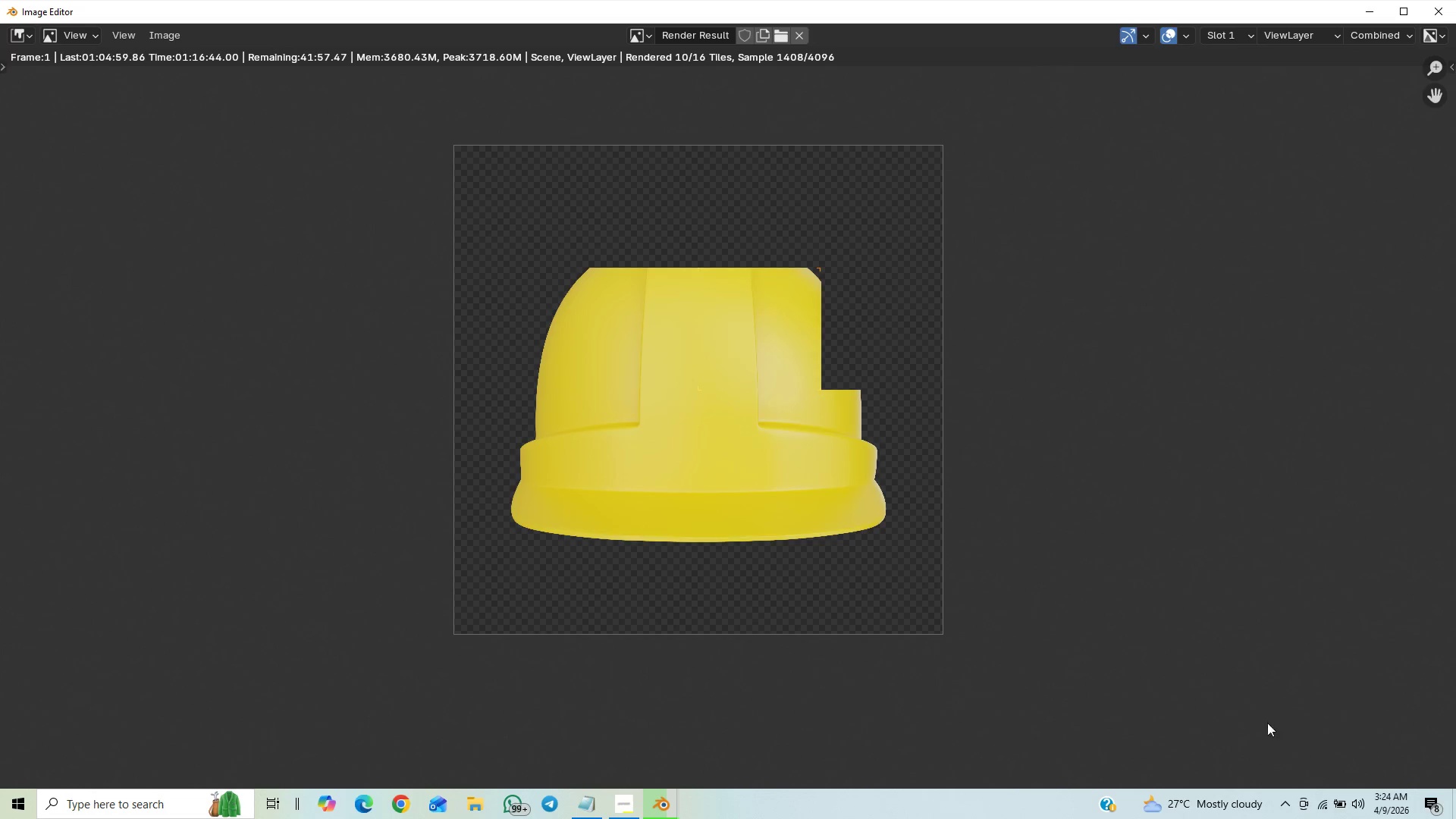 
mouse_move([1307, 792])
 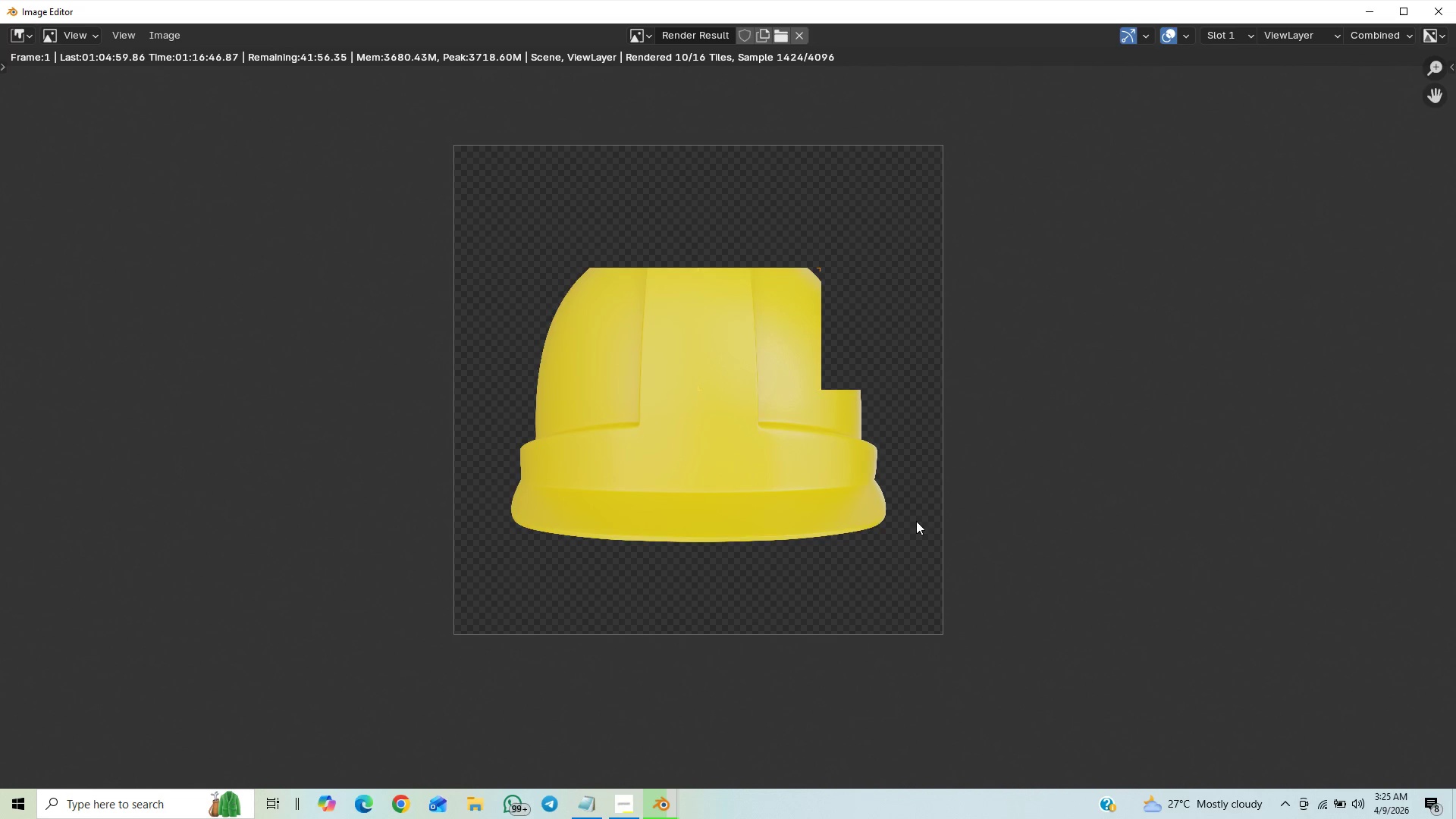 
scroll: coordinate [894, 545], scroll_direction: down, amount: 3.0
 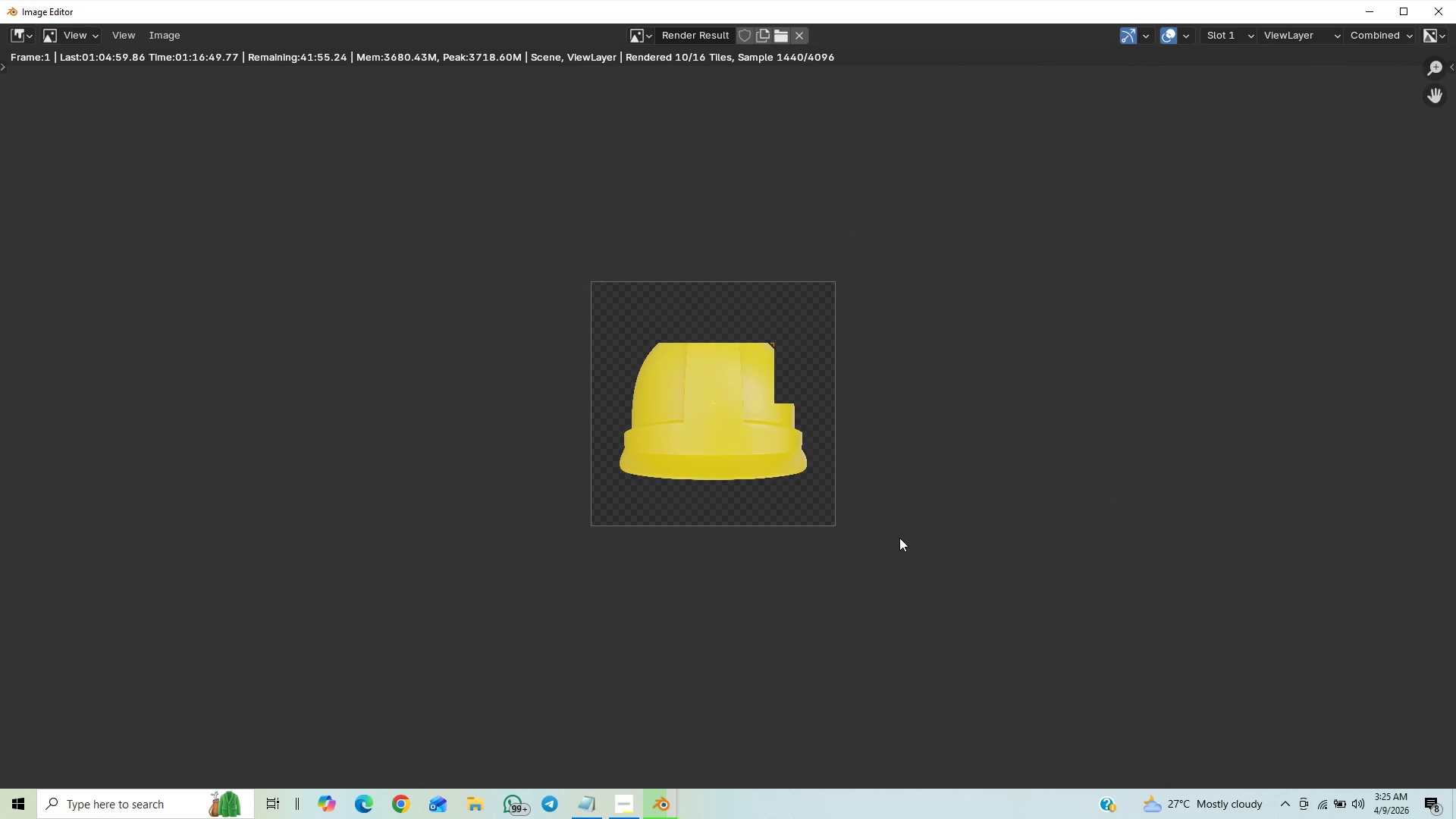 
scroll: coordinate [896, 523], scroll_direction: up, amount: 2.0
 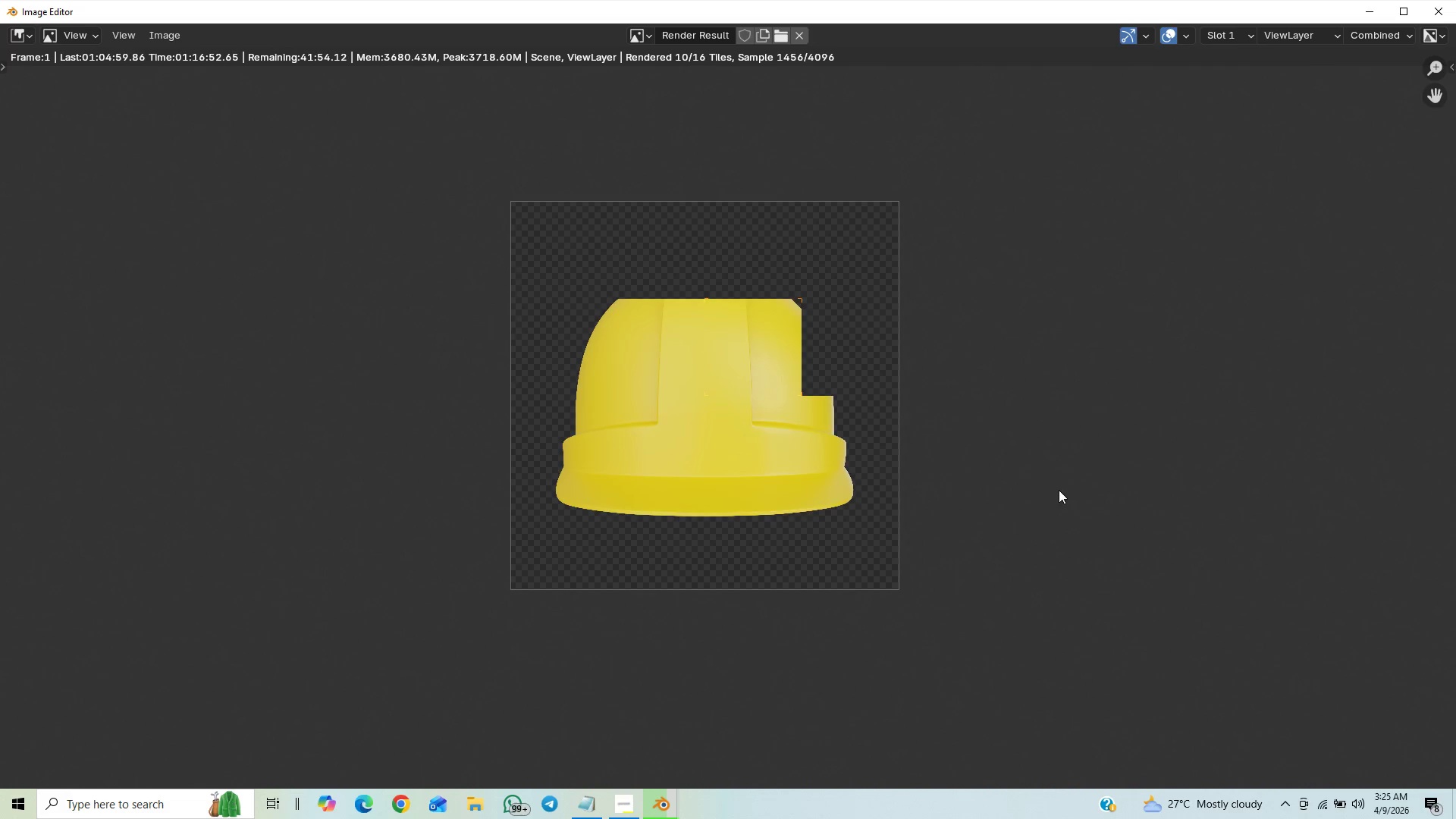 
wait(8.55)
 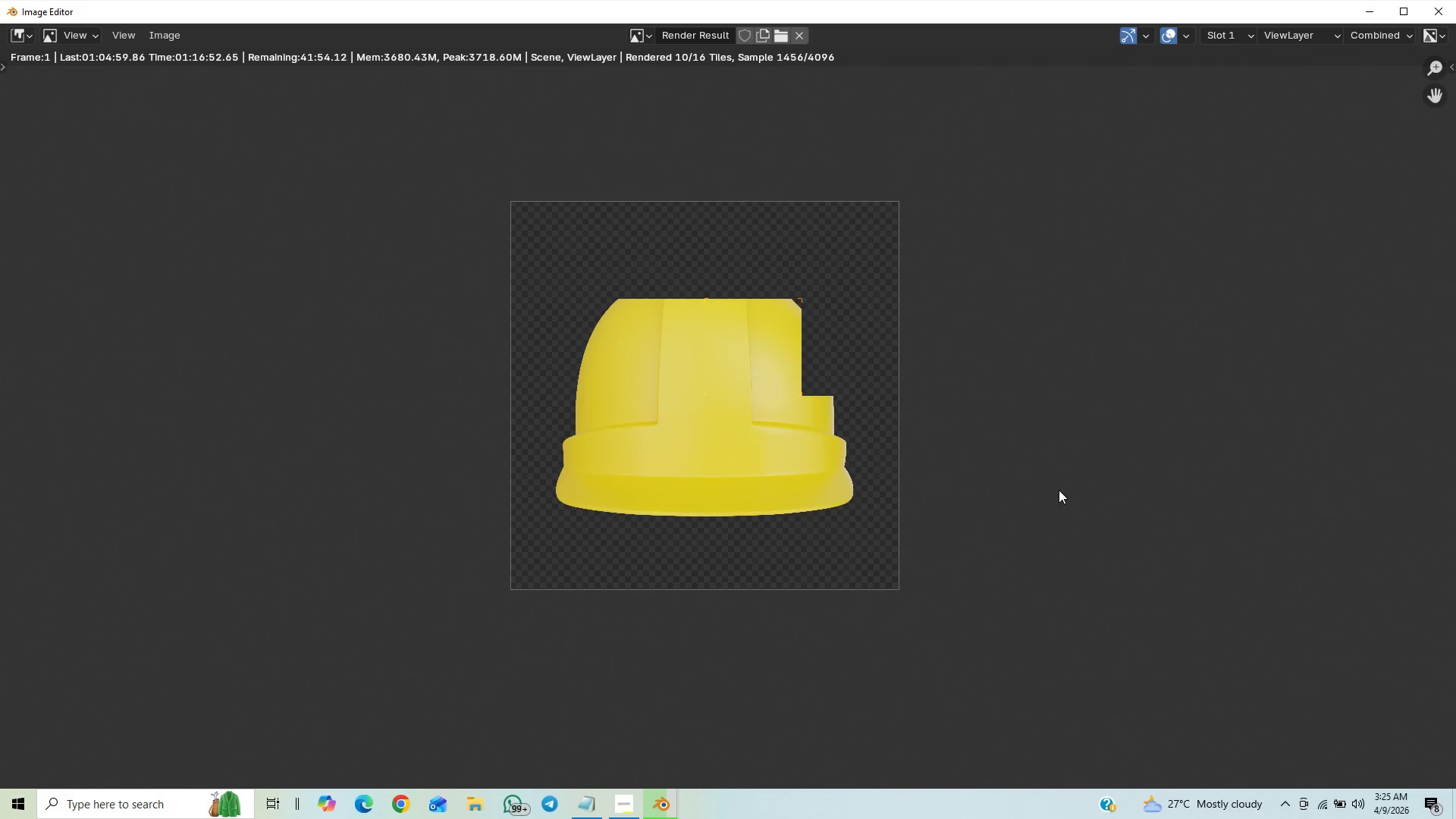 
scroll: coordinate [1106, 434], scroll_direction: up, amount: 5.0
 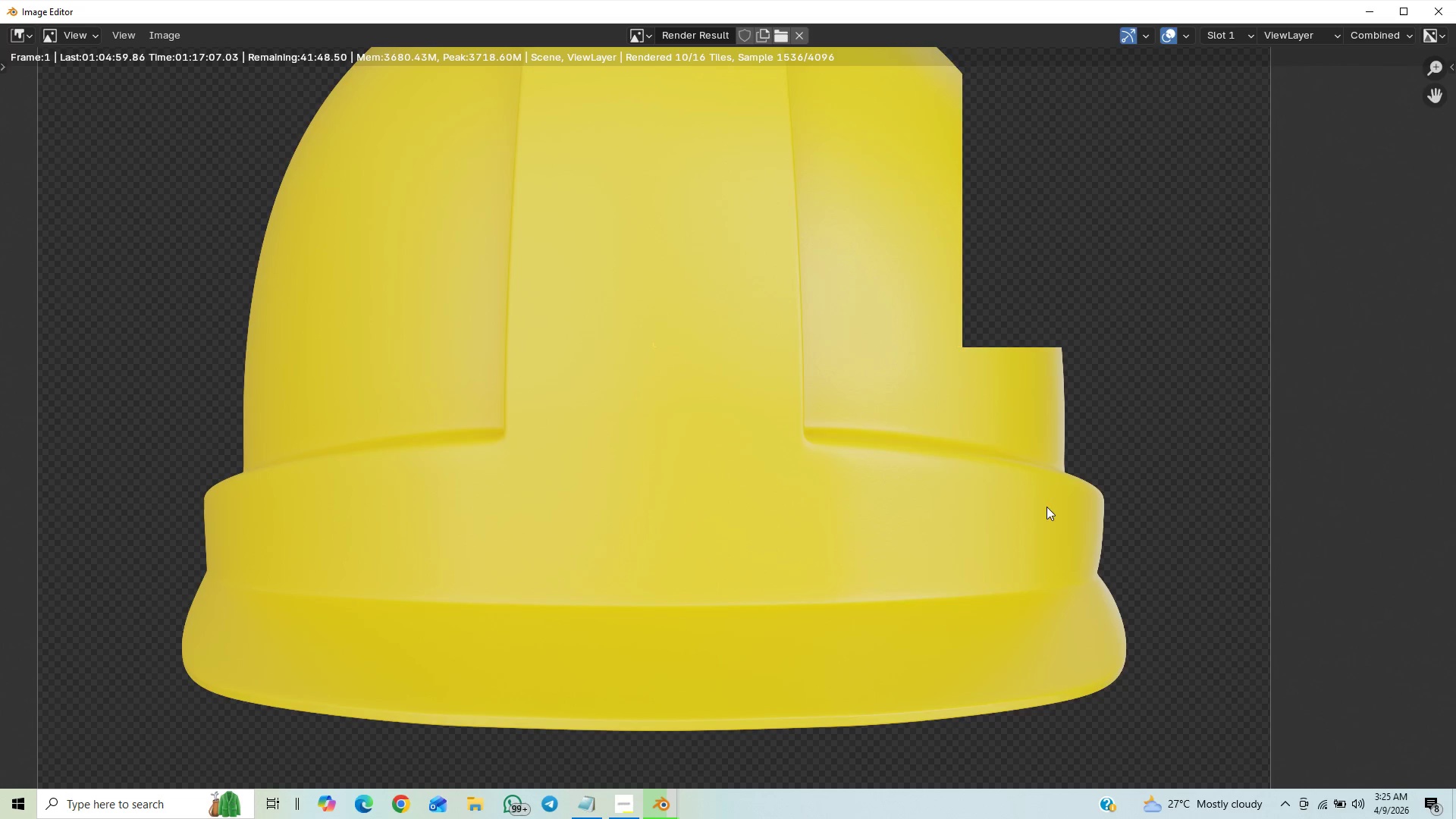 
scroll: coordinate [1032, 571], scroll_direction: down, amount: 9.0
 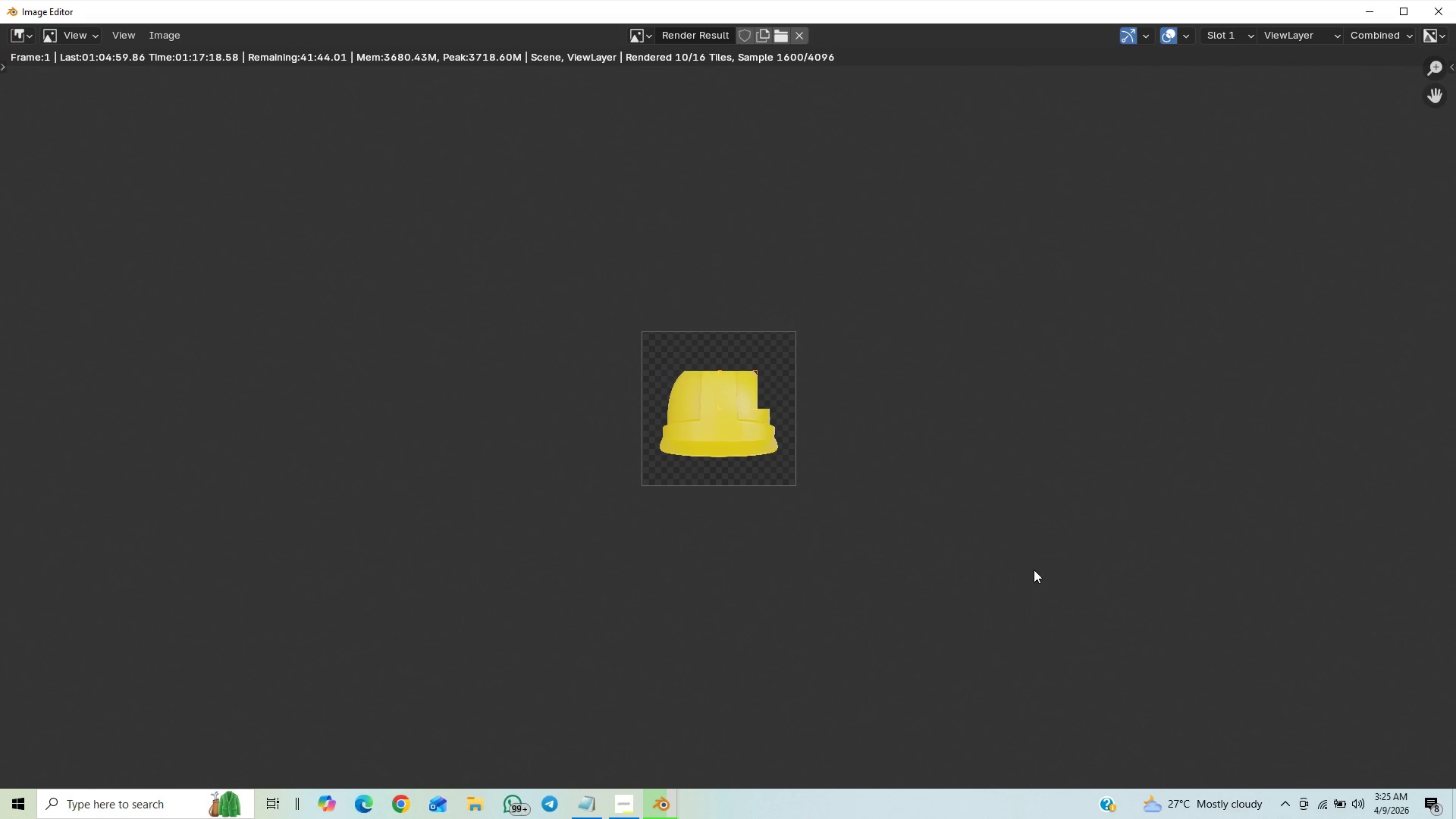 
scroll: coordinate [1036, 569], scroll_direction: up, amount: 1.0
 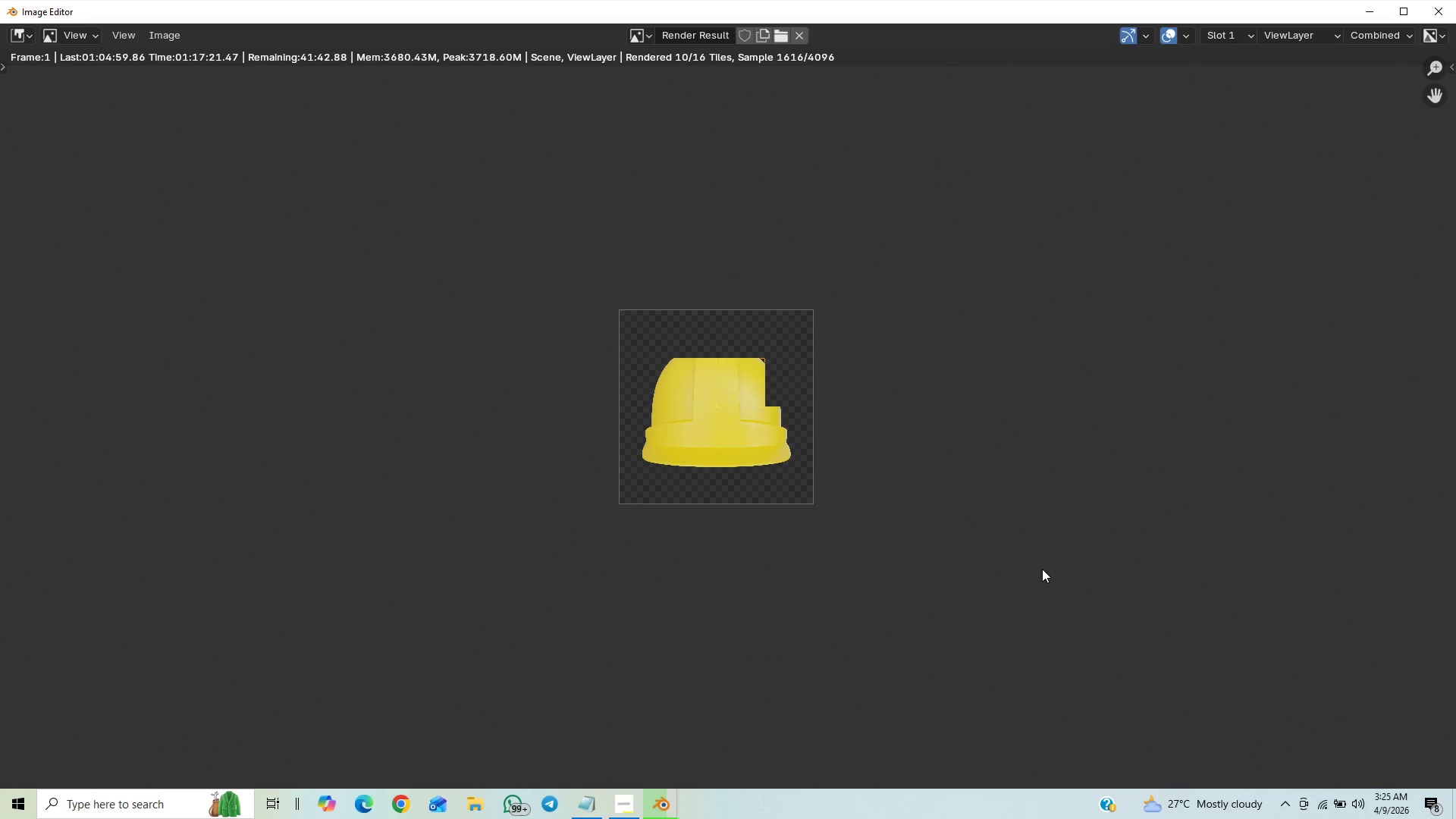 
scroll: coordinate [1094, 585], scroll_direction: down, amount: 2.0
 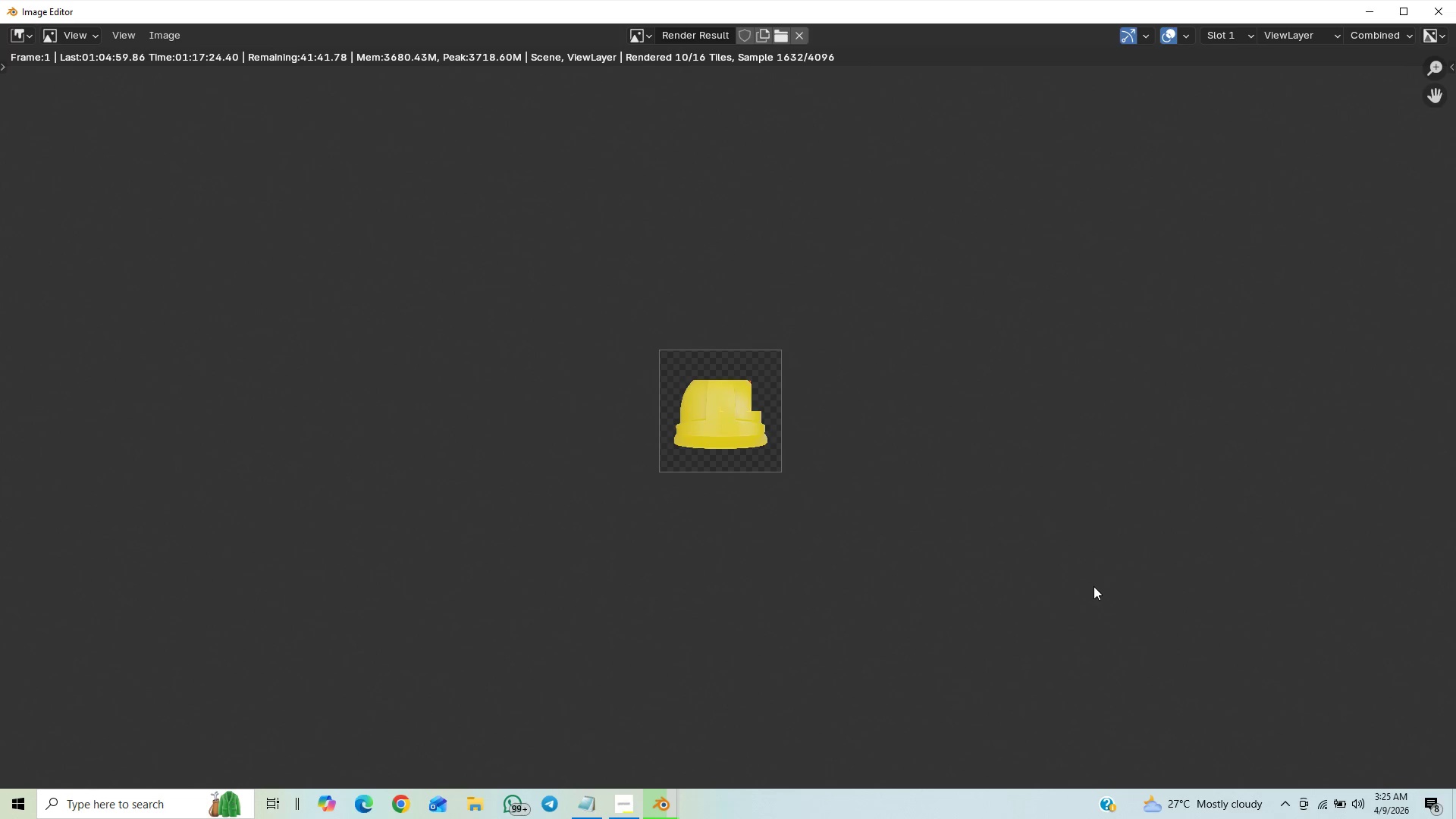 
scroll: coordinate [1094, 581], scroll_direction: up, amount: 12.0
 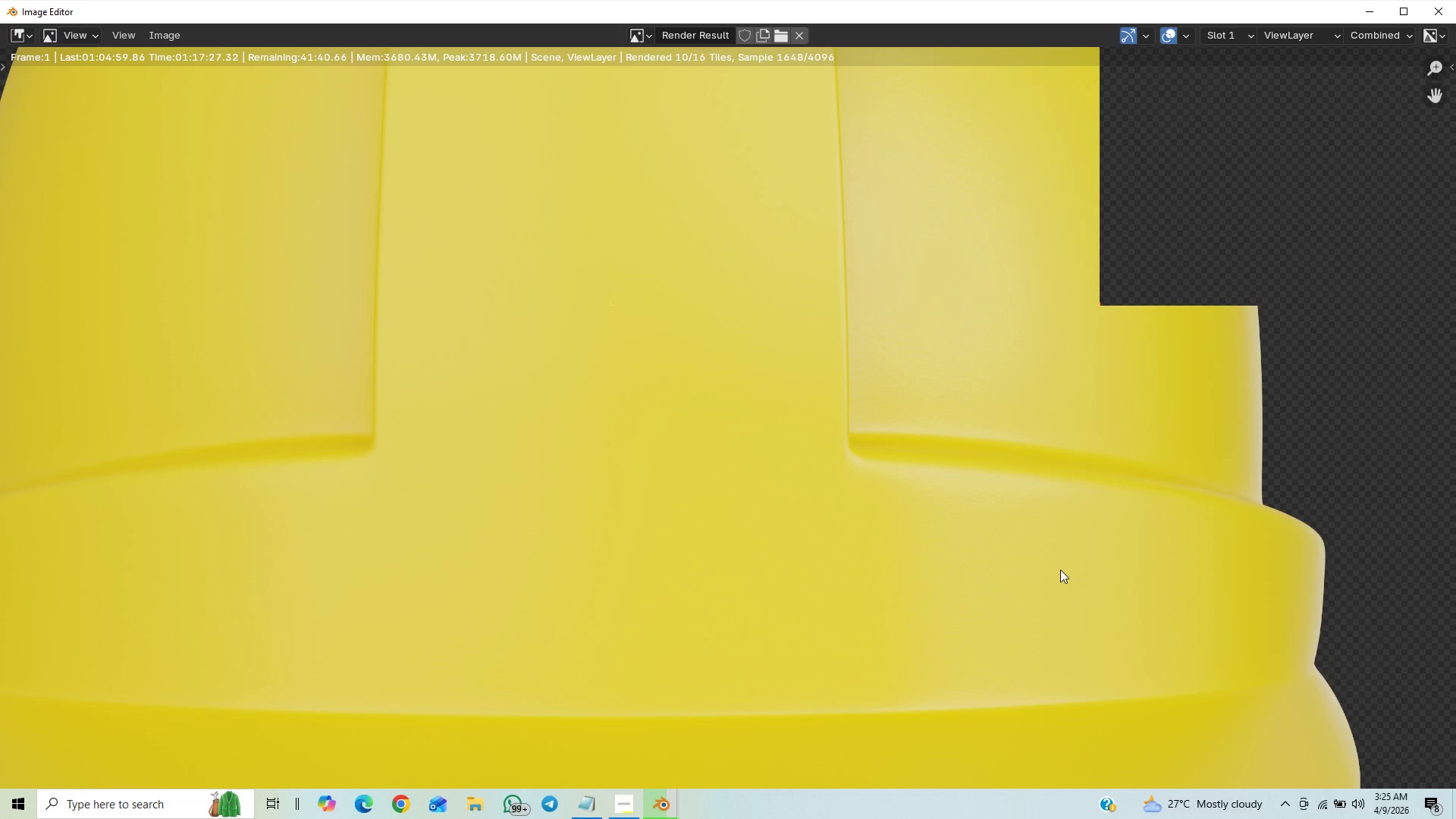 
scroll: coordinate [1072, 581], scroll_direction: down, amount: 10.0
 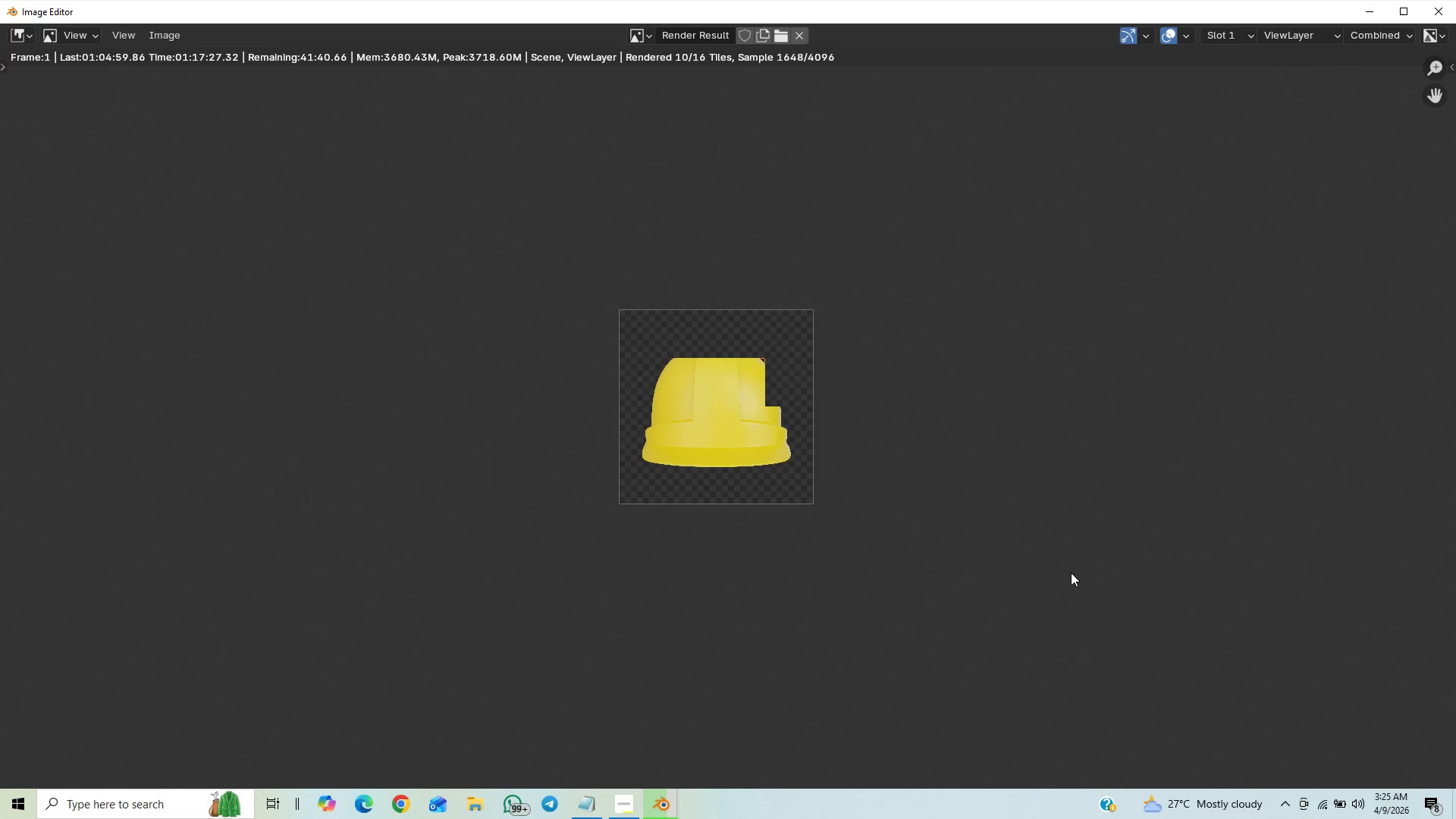 
scroll: coordinate [1018, 454], scroll_direction: up, amount: 11.0
 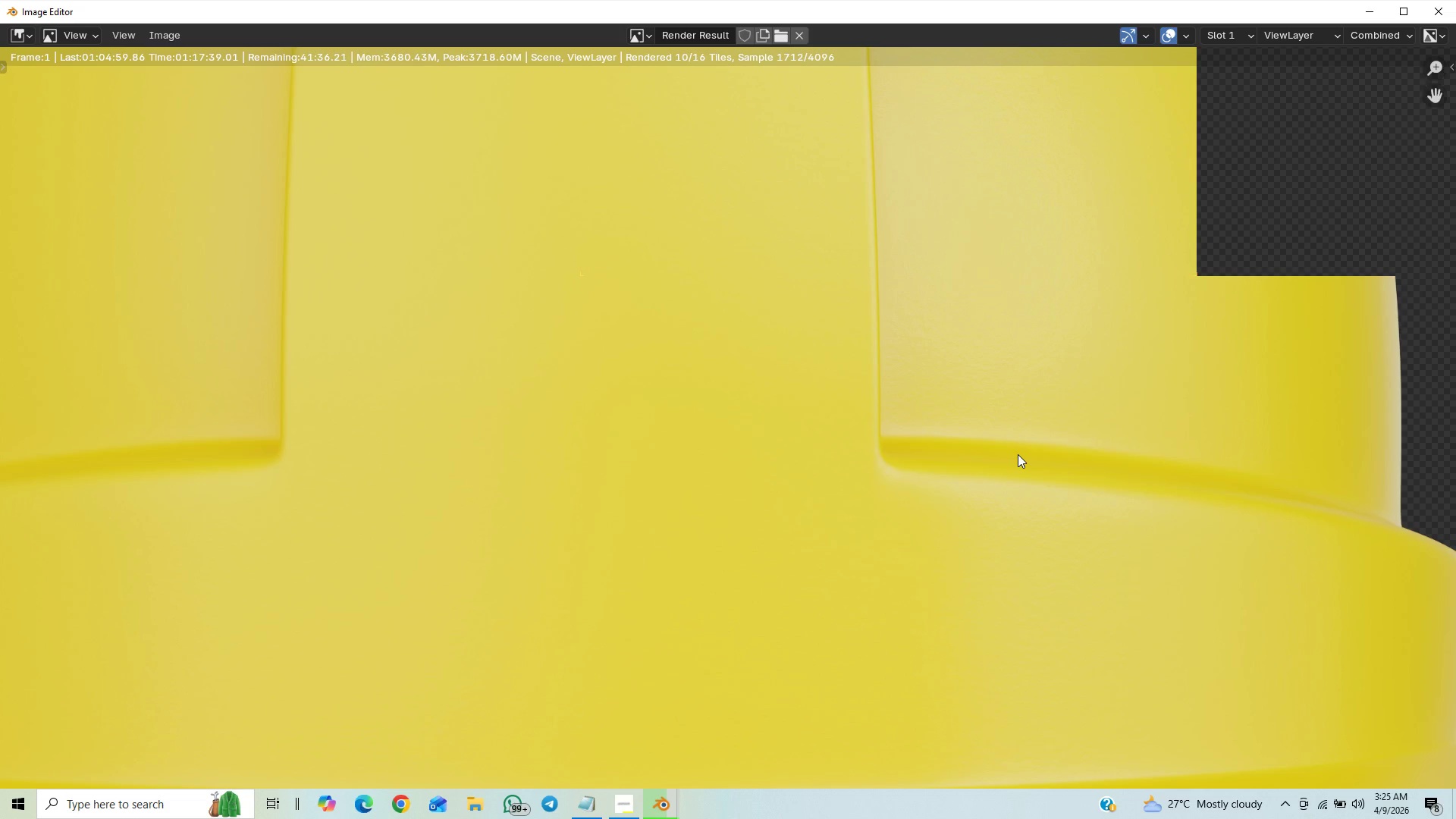 
scroll: coordinate [1013, 450], scroll_direction: down, amount: 8.0
 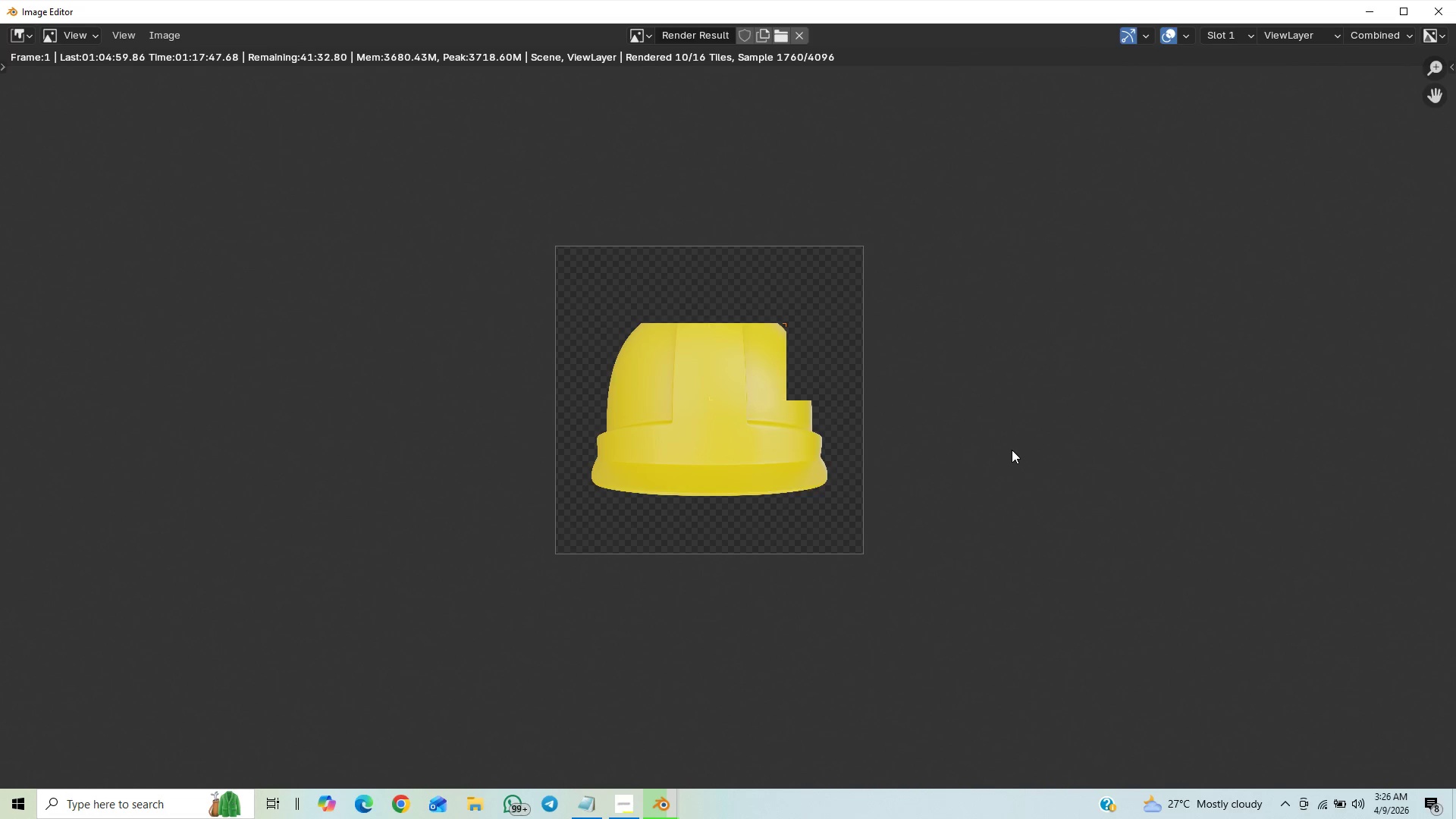 
scroll: coordinate [1012, 451], scroll_direction: up, amount: 1.0
 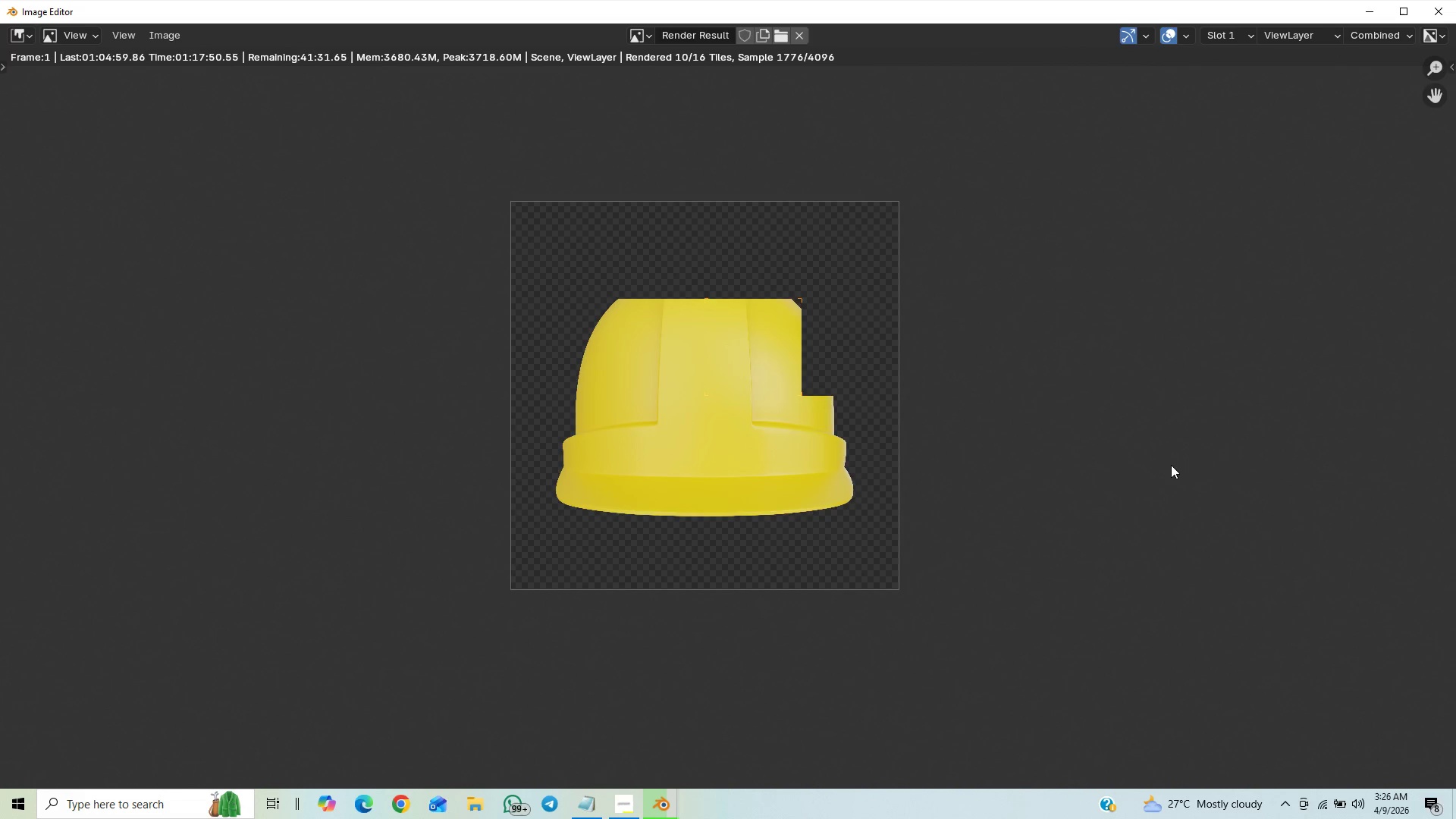 
wait(5.25)
 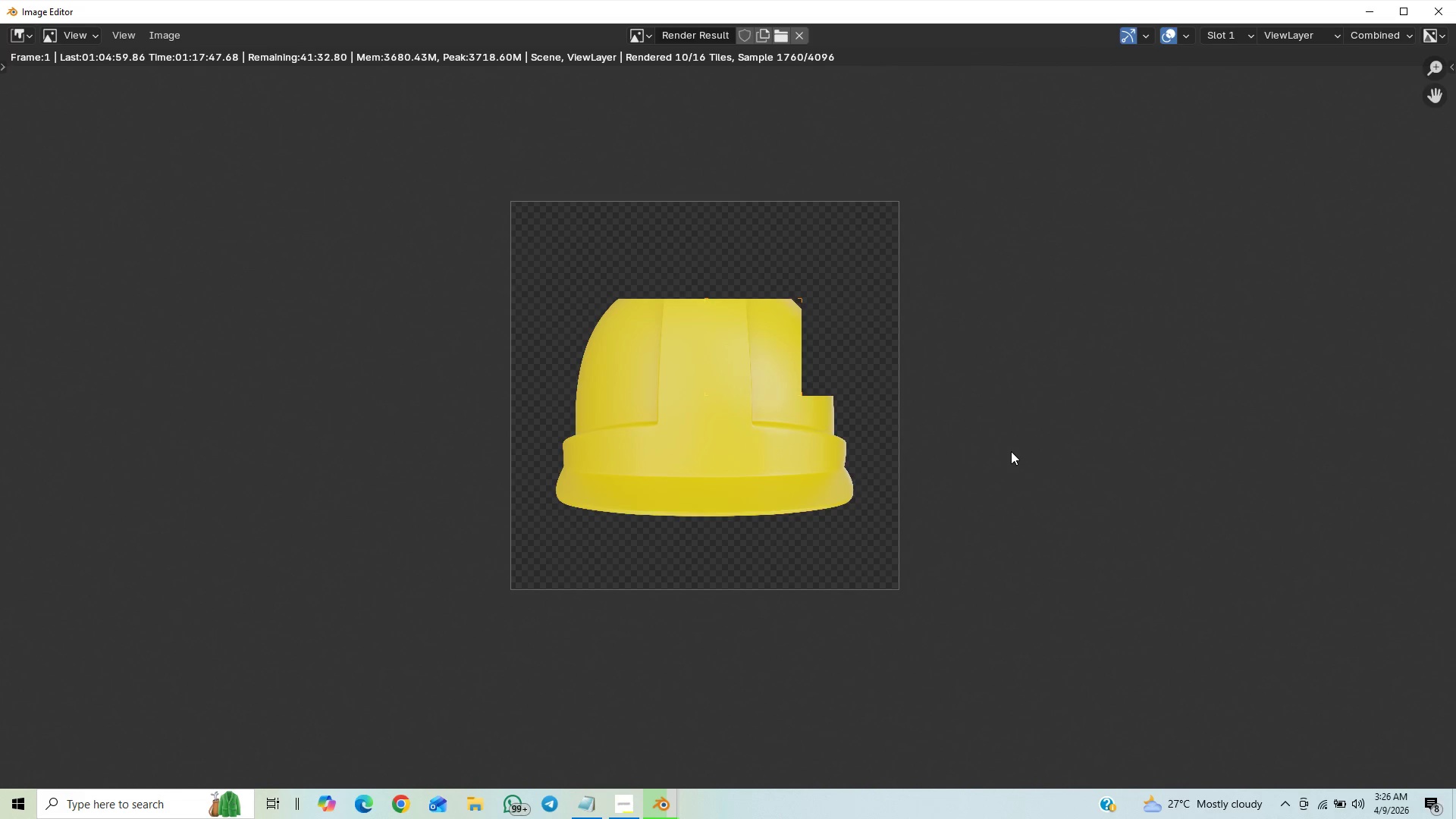 
scroll: coordinate [1133, 484], scroll_direction: up, amount: 1.0
 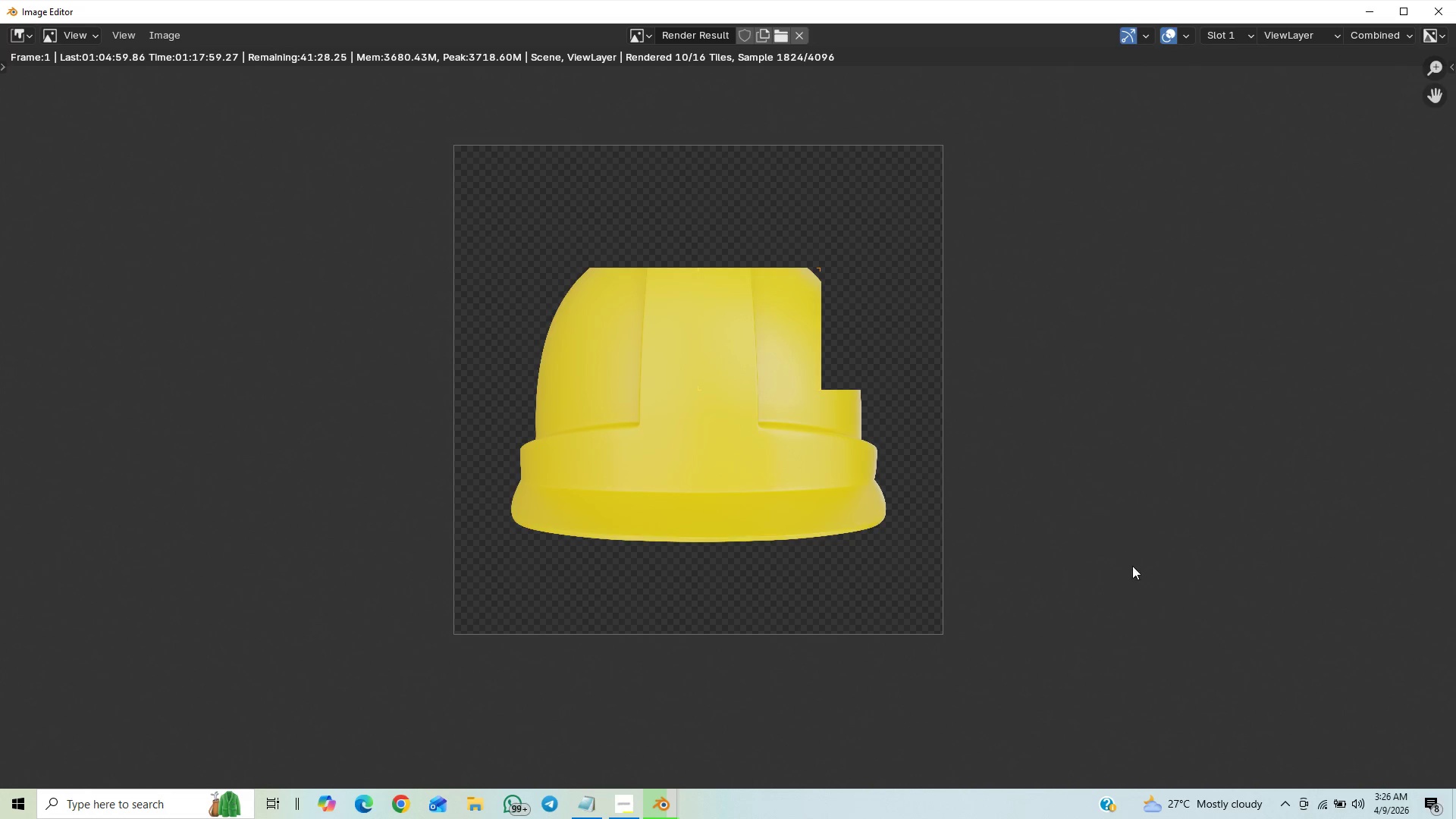 
wait(6.01)
 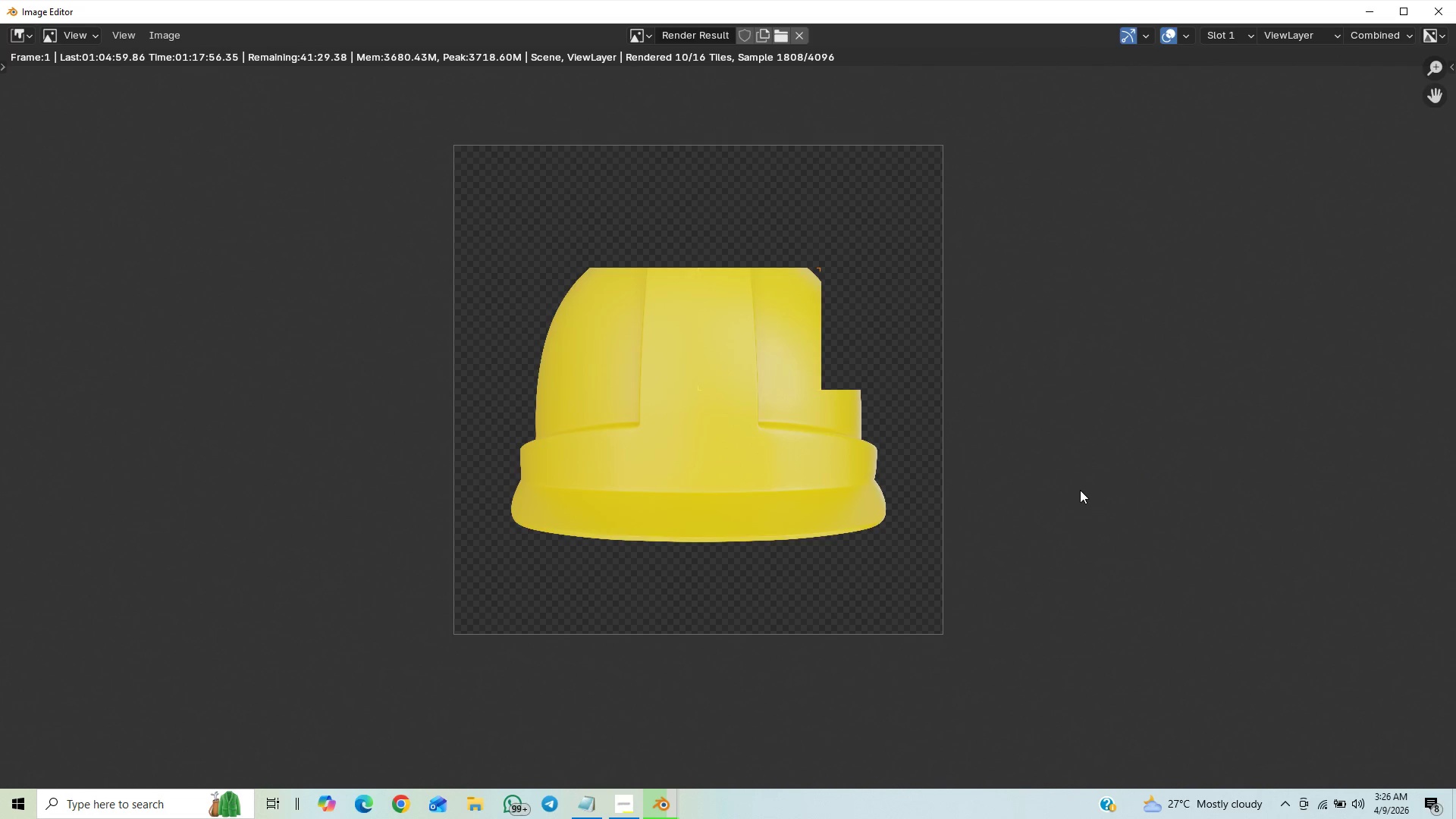 
scroll: coordinate [1059, 575], scroll_direction: down, amount: 3.0
 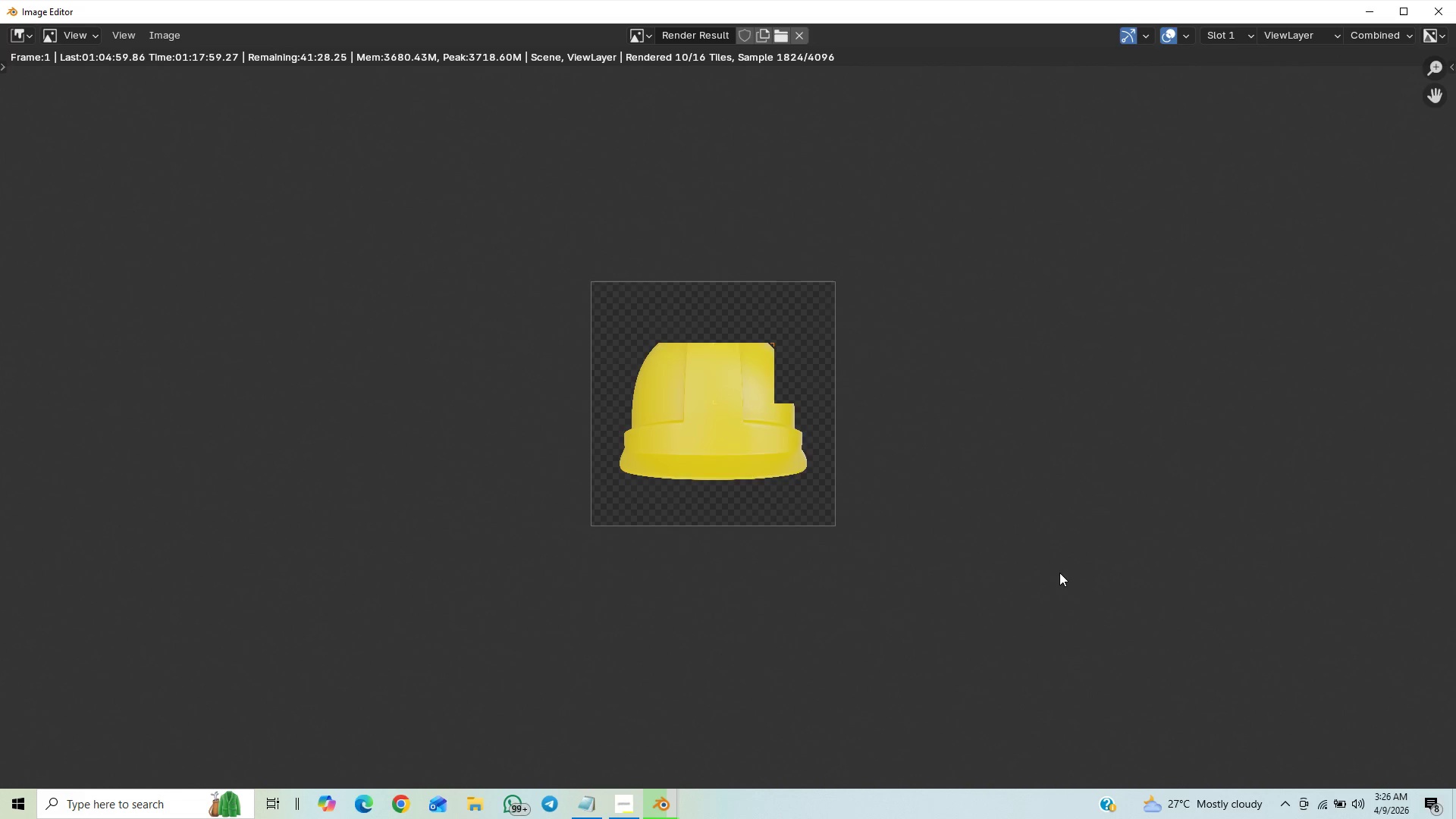 
scroll: coordinate [1060, 574], scroll_direction: up, amount: 2.0
 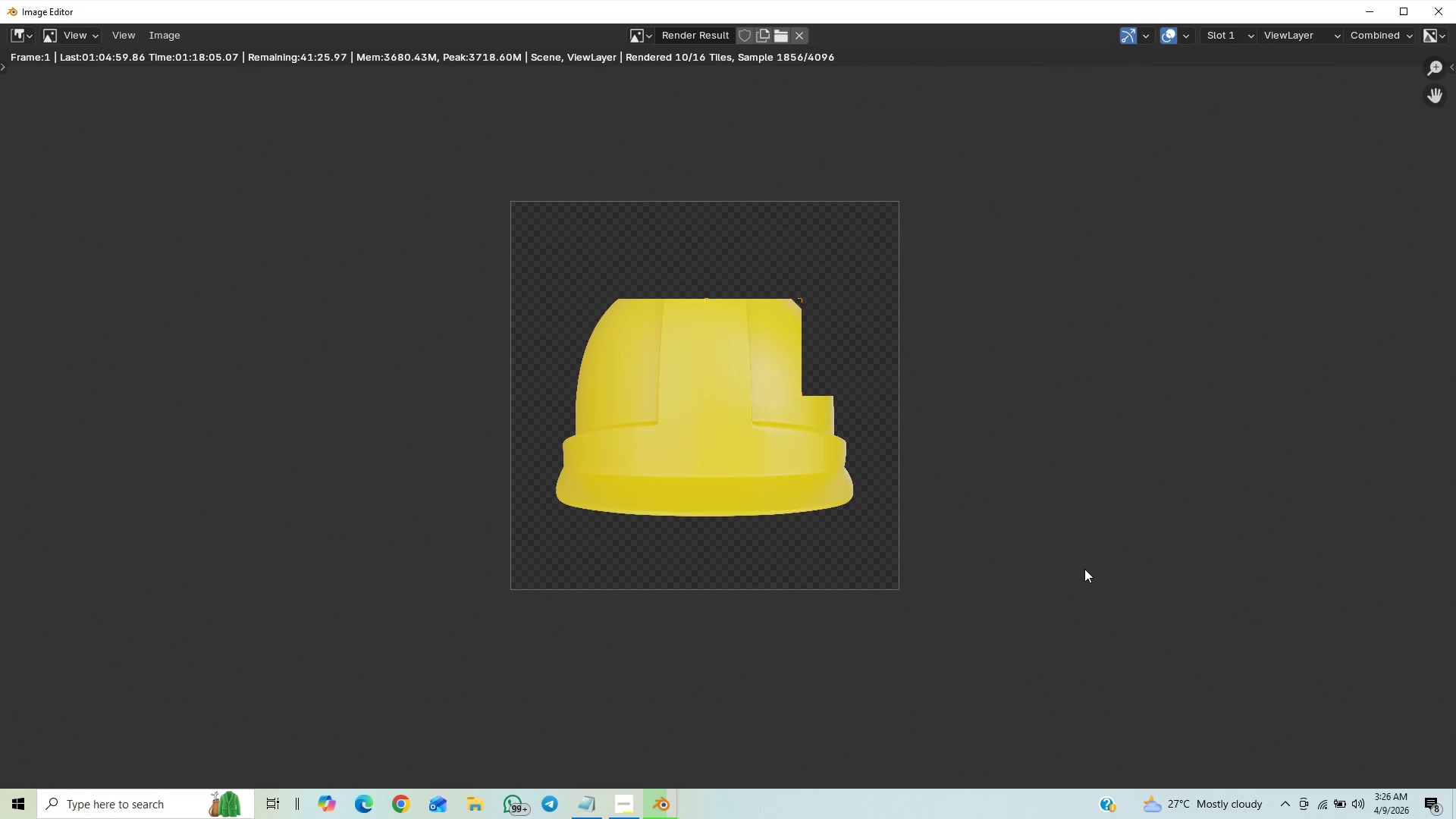 
scroll: coordinate [1094, 572], scroll_direction: down, amount: 1.0
 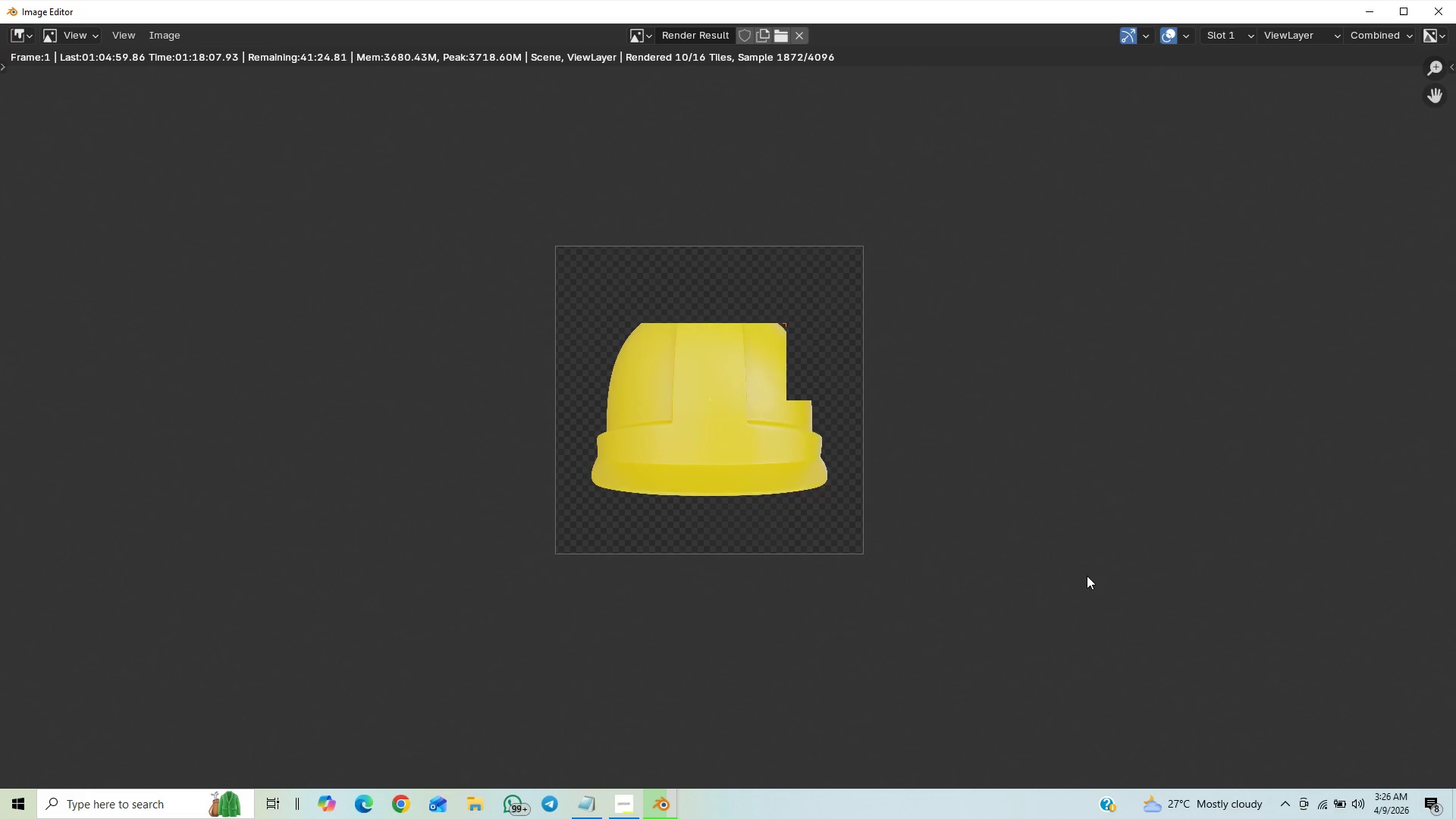 
scroll: coordinate [1087, 576], scroll_direction: up, amount: 2.0
 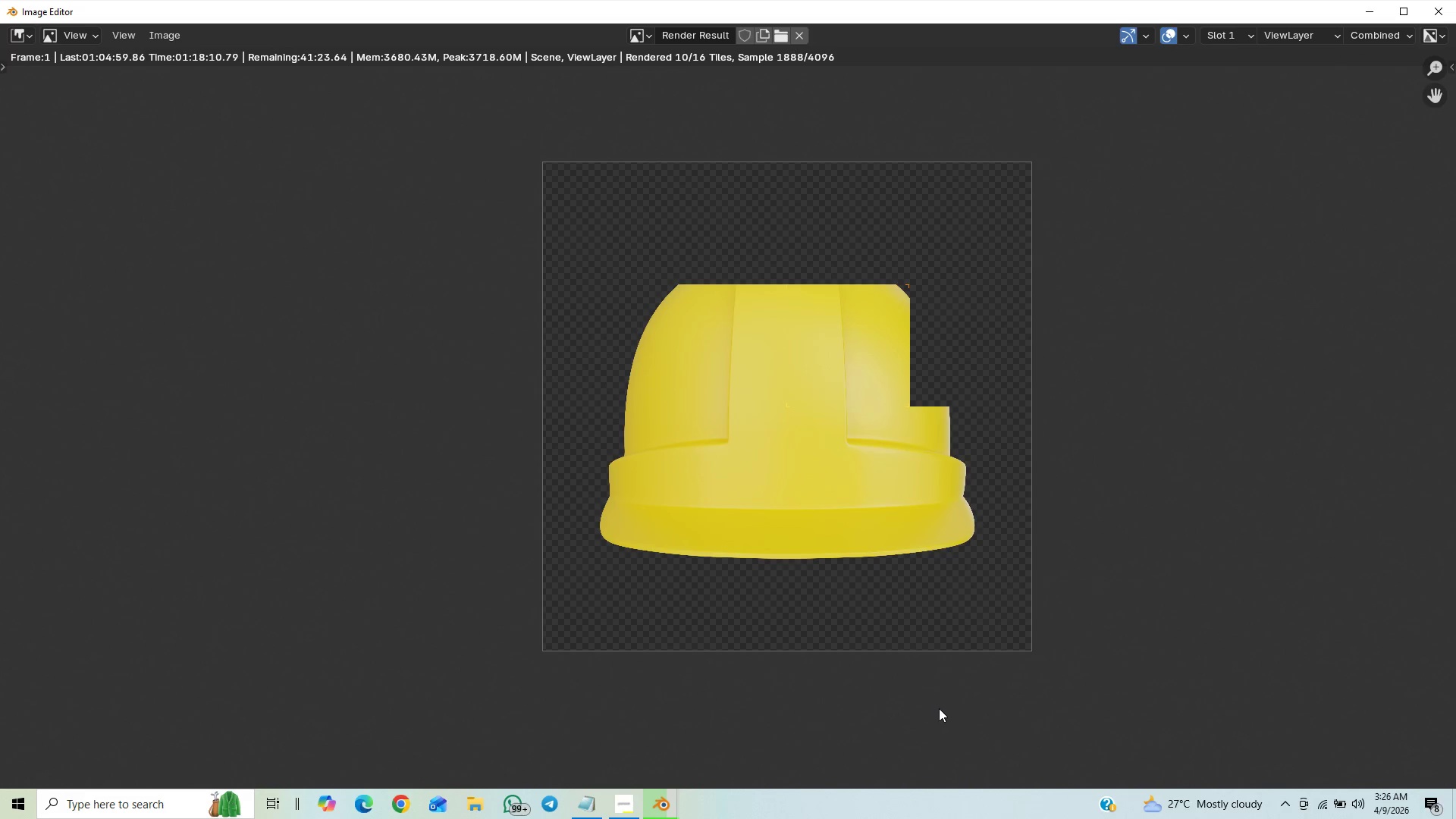 
wait(7.88)
 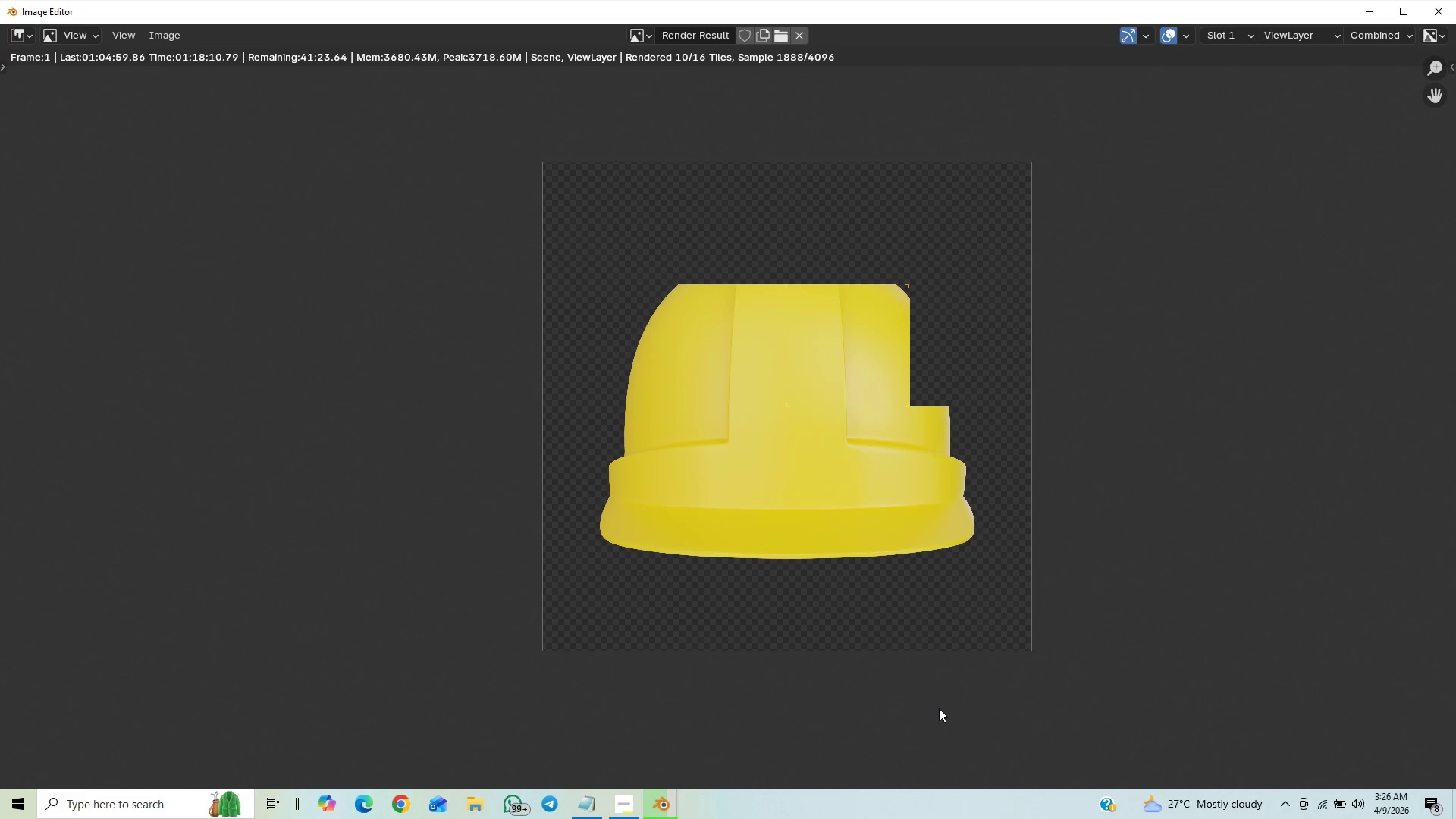 
scroll: coordinate [974, 600], scroll_direction: down, amount: 3.0
 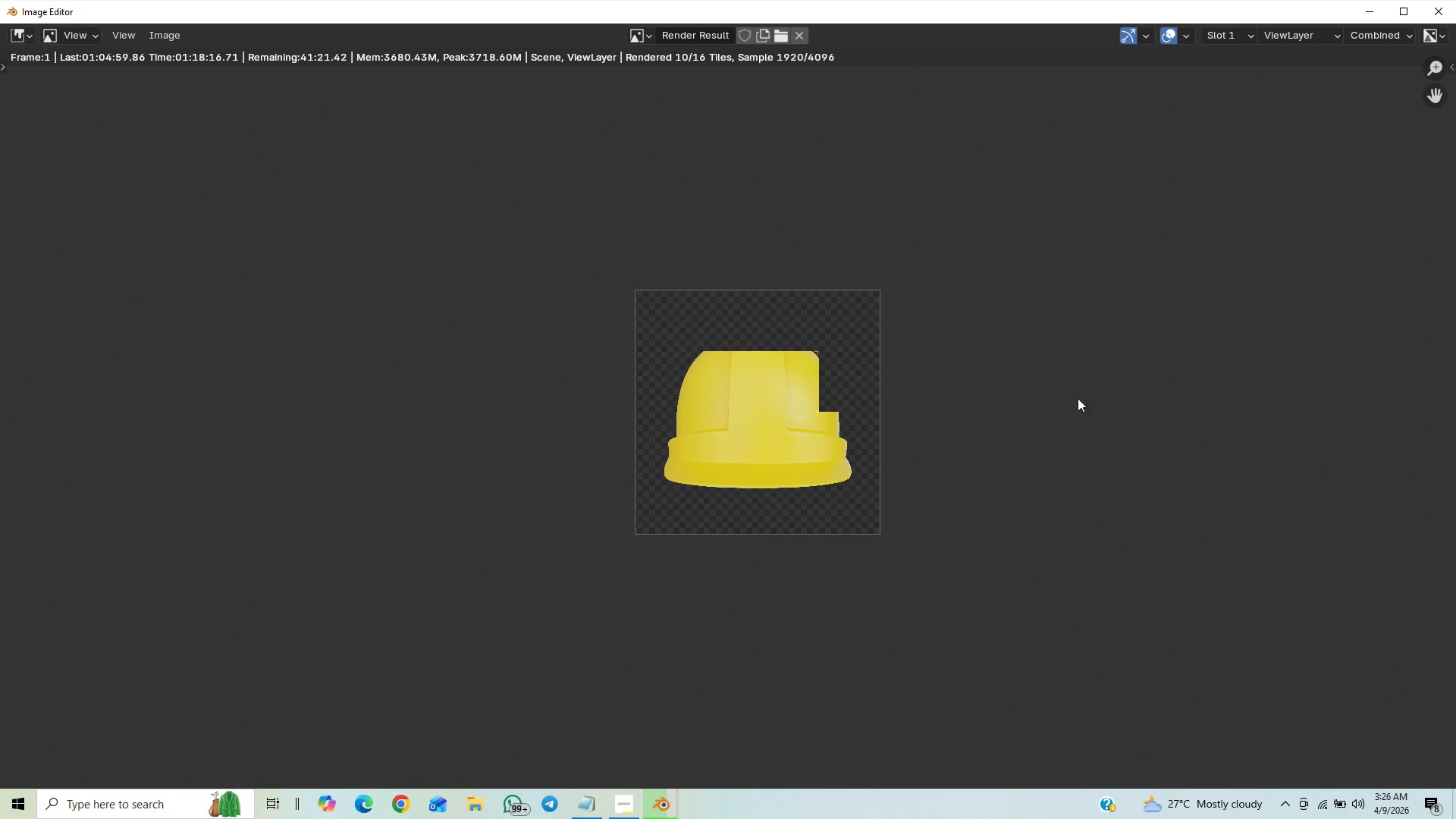 
scroll: coordinate [1081, 424], scroll_direction: up, amount: 6.0
 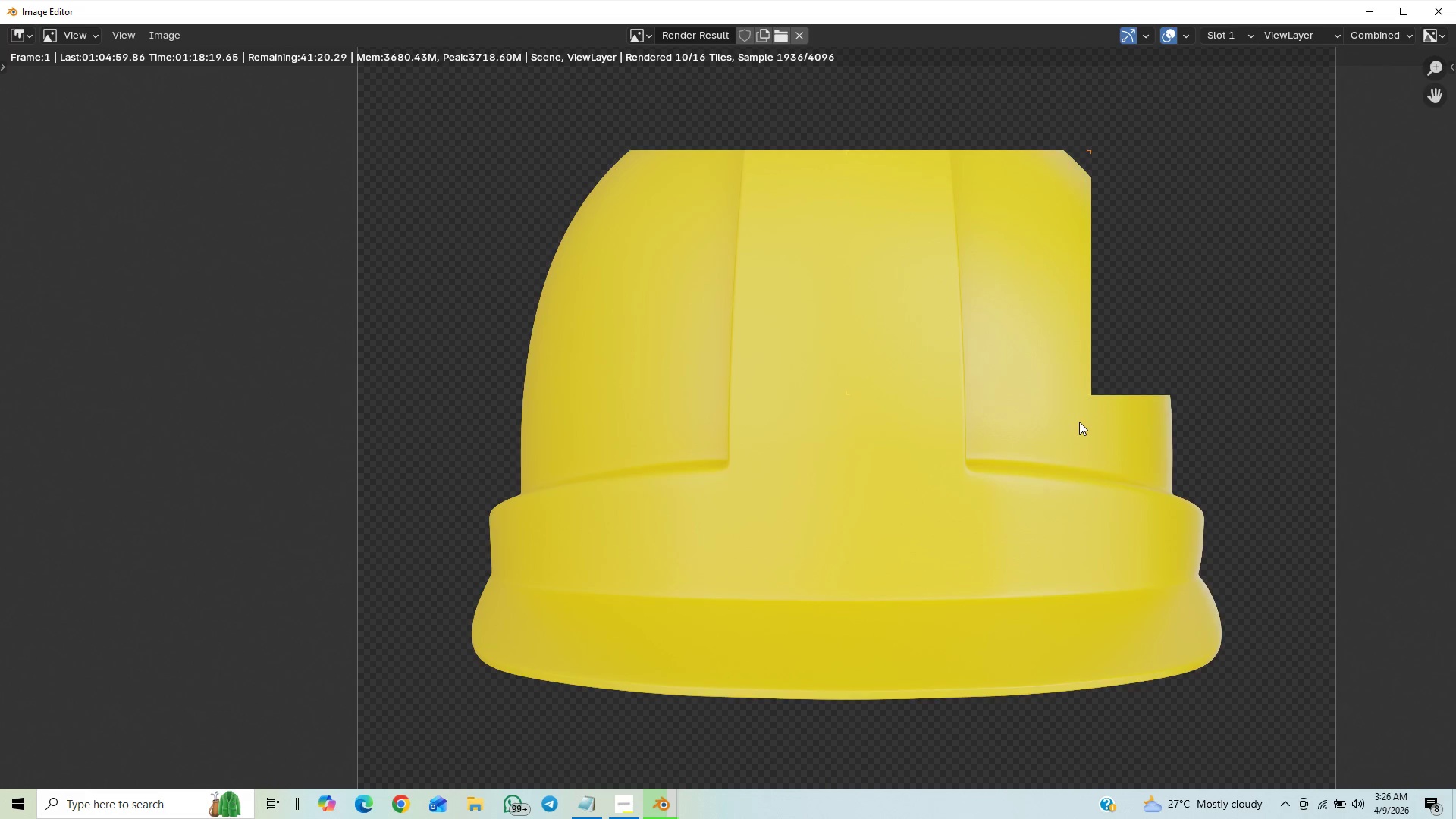 
scroll: coordinate [1097, 444], scroll_direction: down, amount: 6.0
 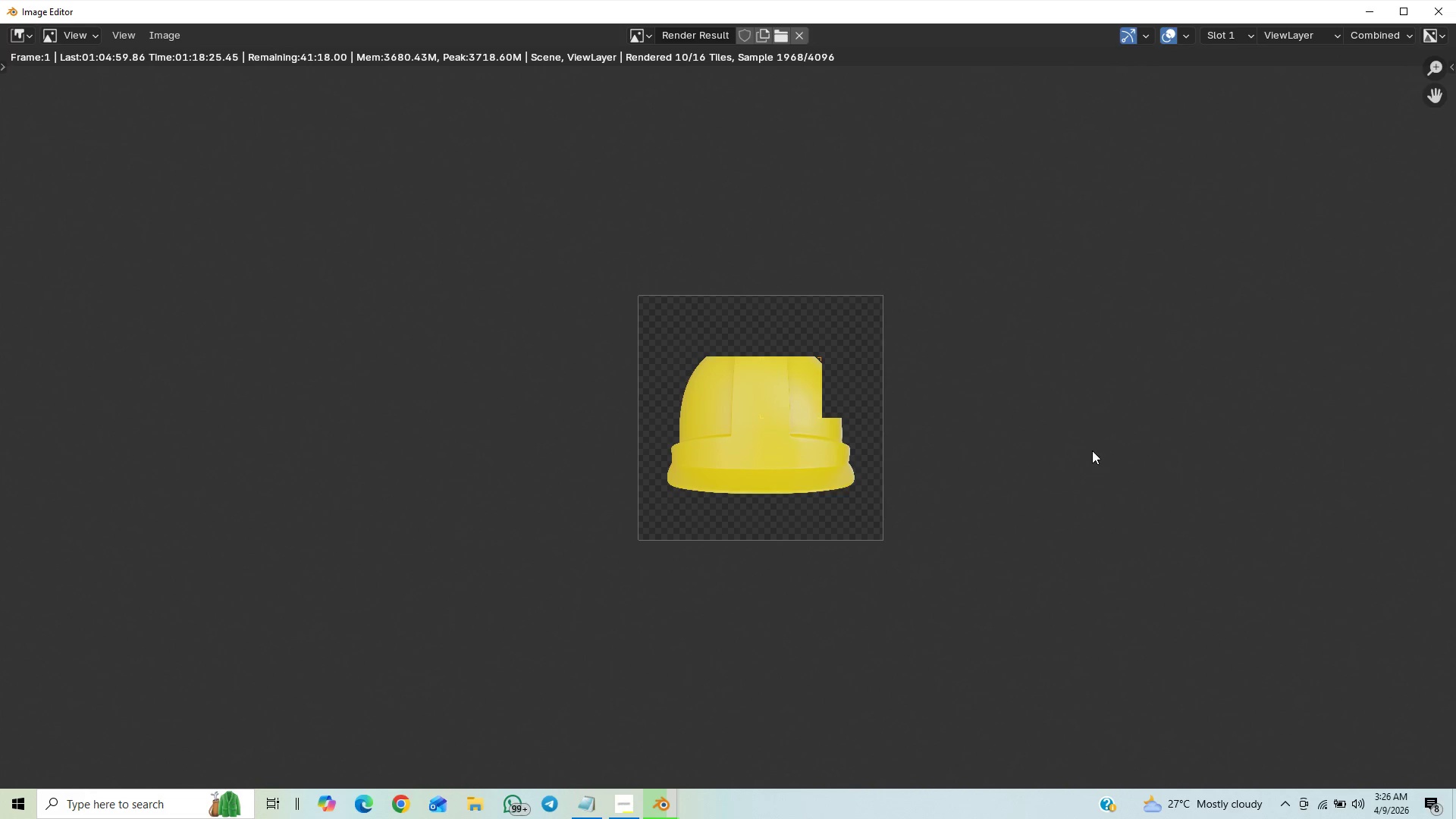 
scroll: coordinate [1184, 424], scroll_direction: up, amount: 7.0
 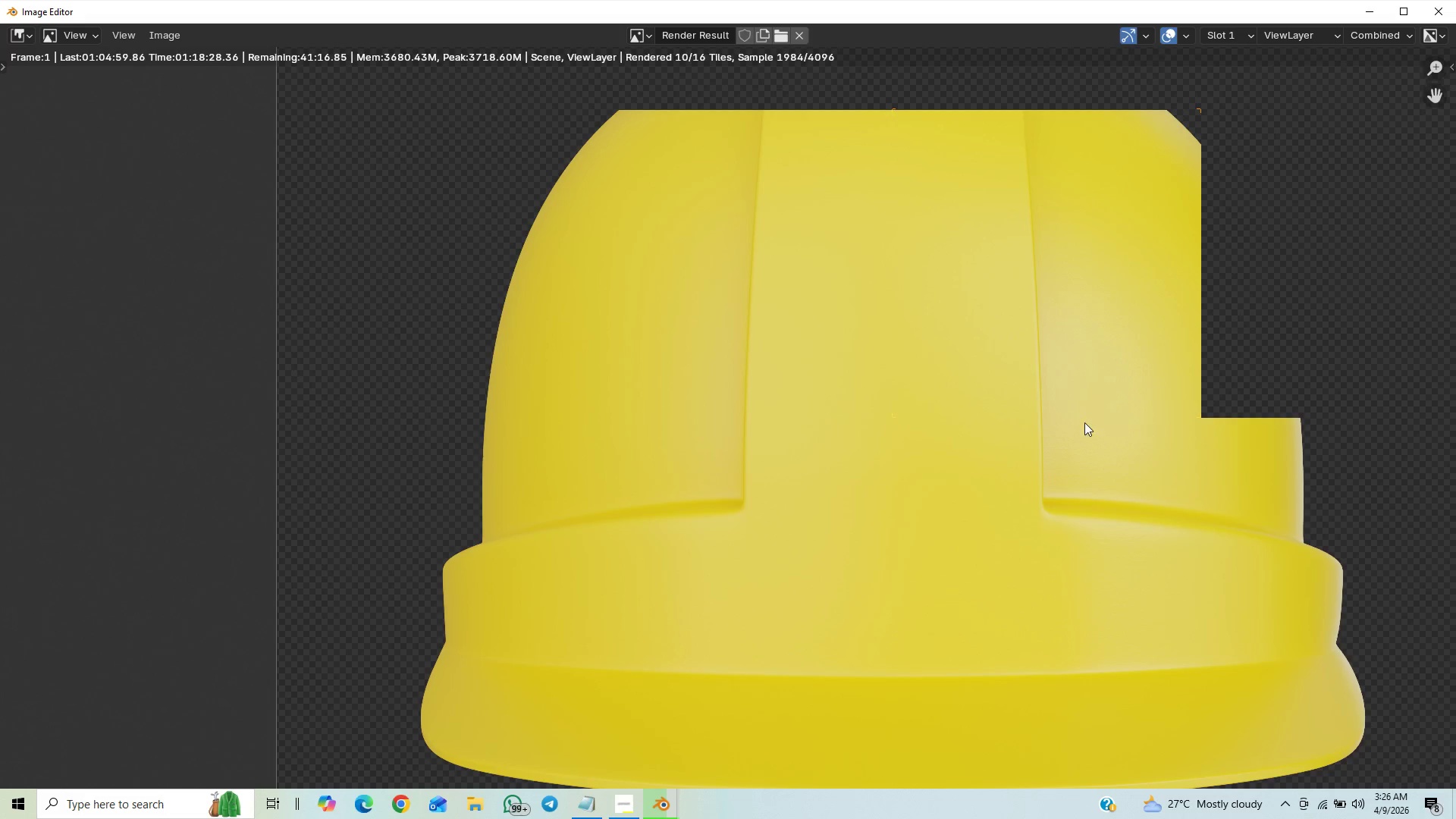 
scroll: coordinate [1097, 409], scroll_direction: down, amount: 1.0
 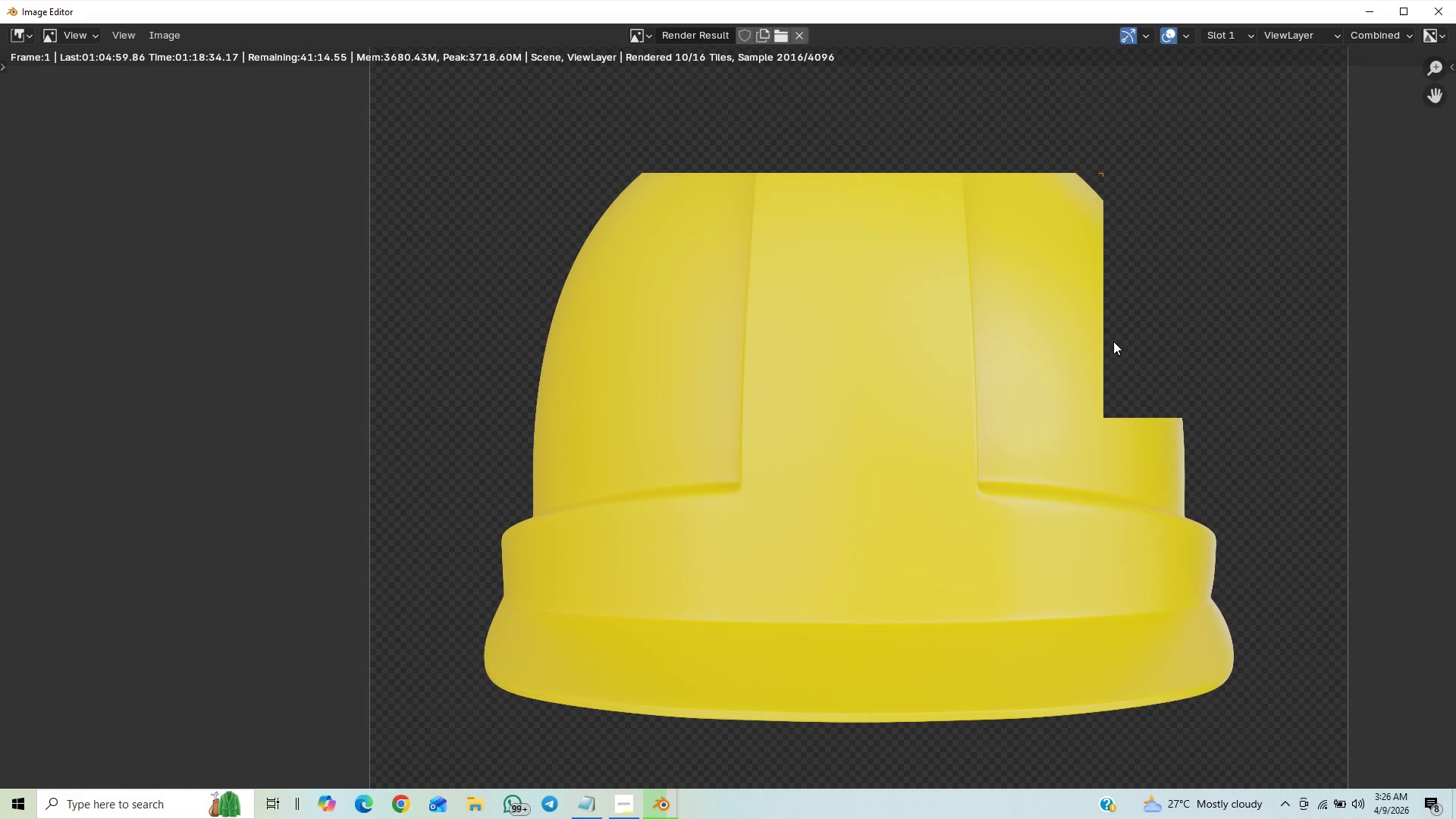 
wait(6.96)
 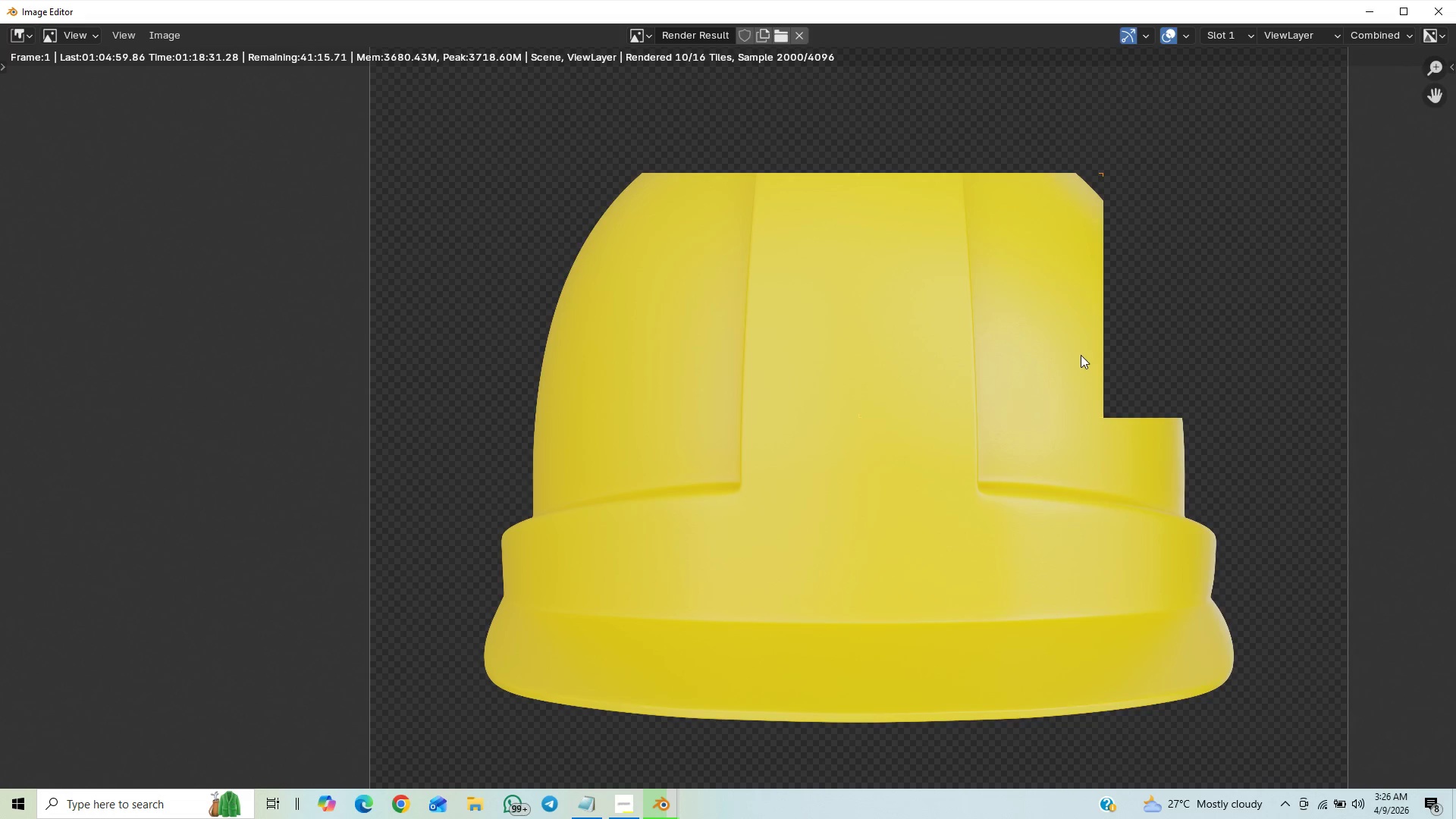 
scroll: coordinate [1055, 300], scroll_direction: down, amount: 4.0
 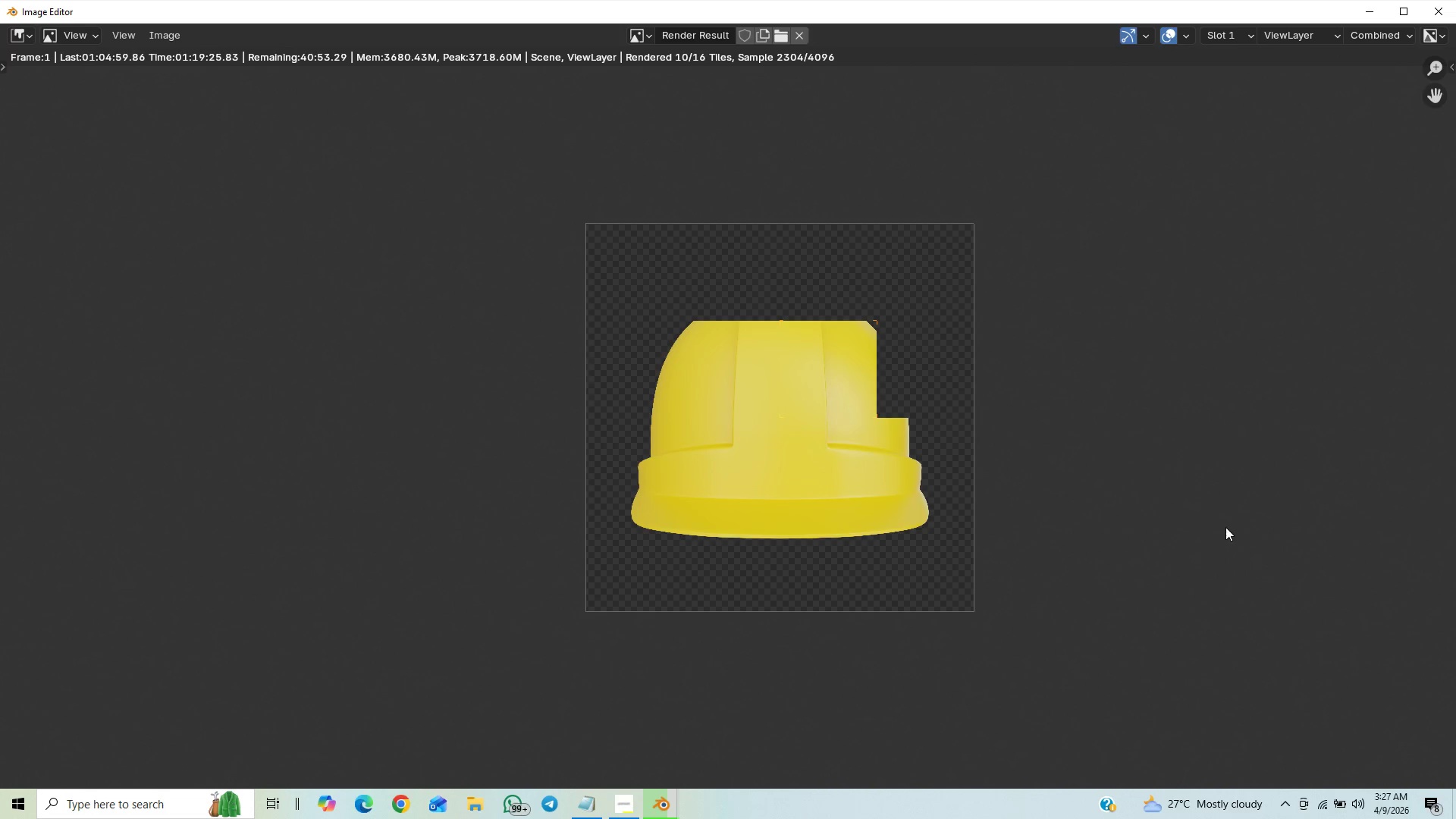 
wait(49.71)
 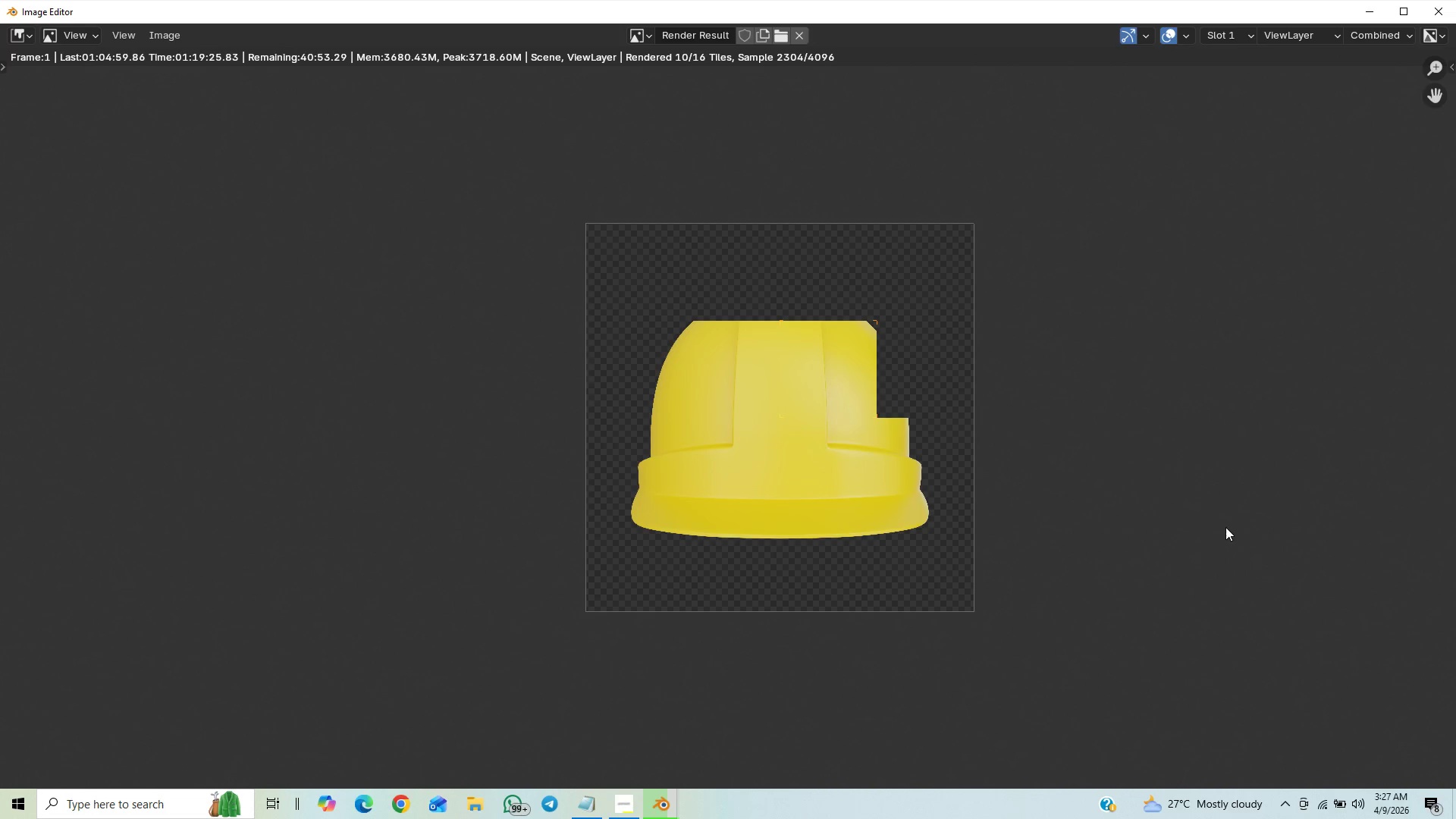 
scroll: coordinate [1145, 515], scroll_direction: up, amount: 2.0
 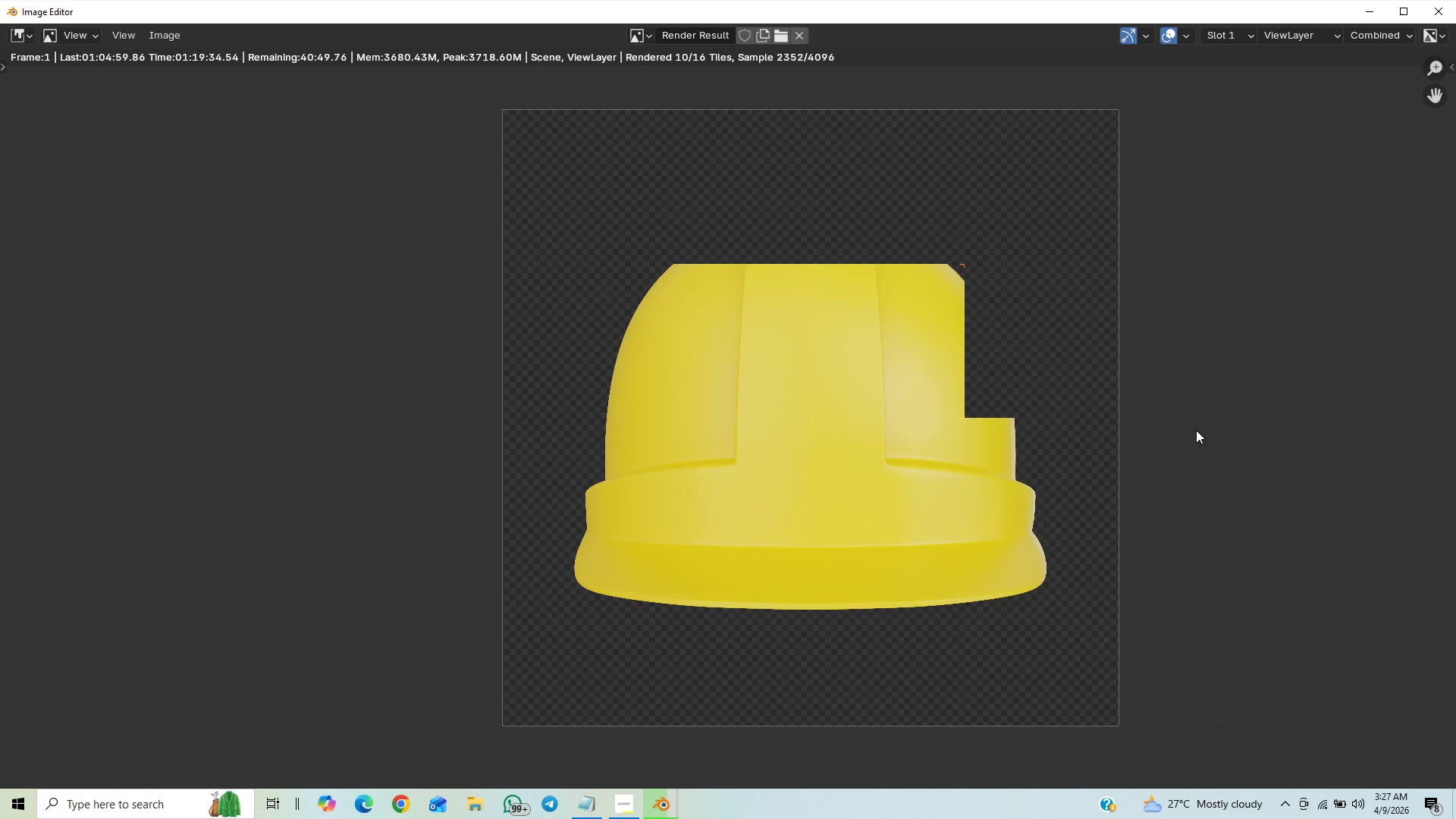 
scroll: coordinate [1195, 436], scroll_direction: down, amount: 2.0
 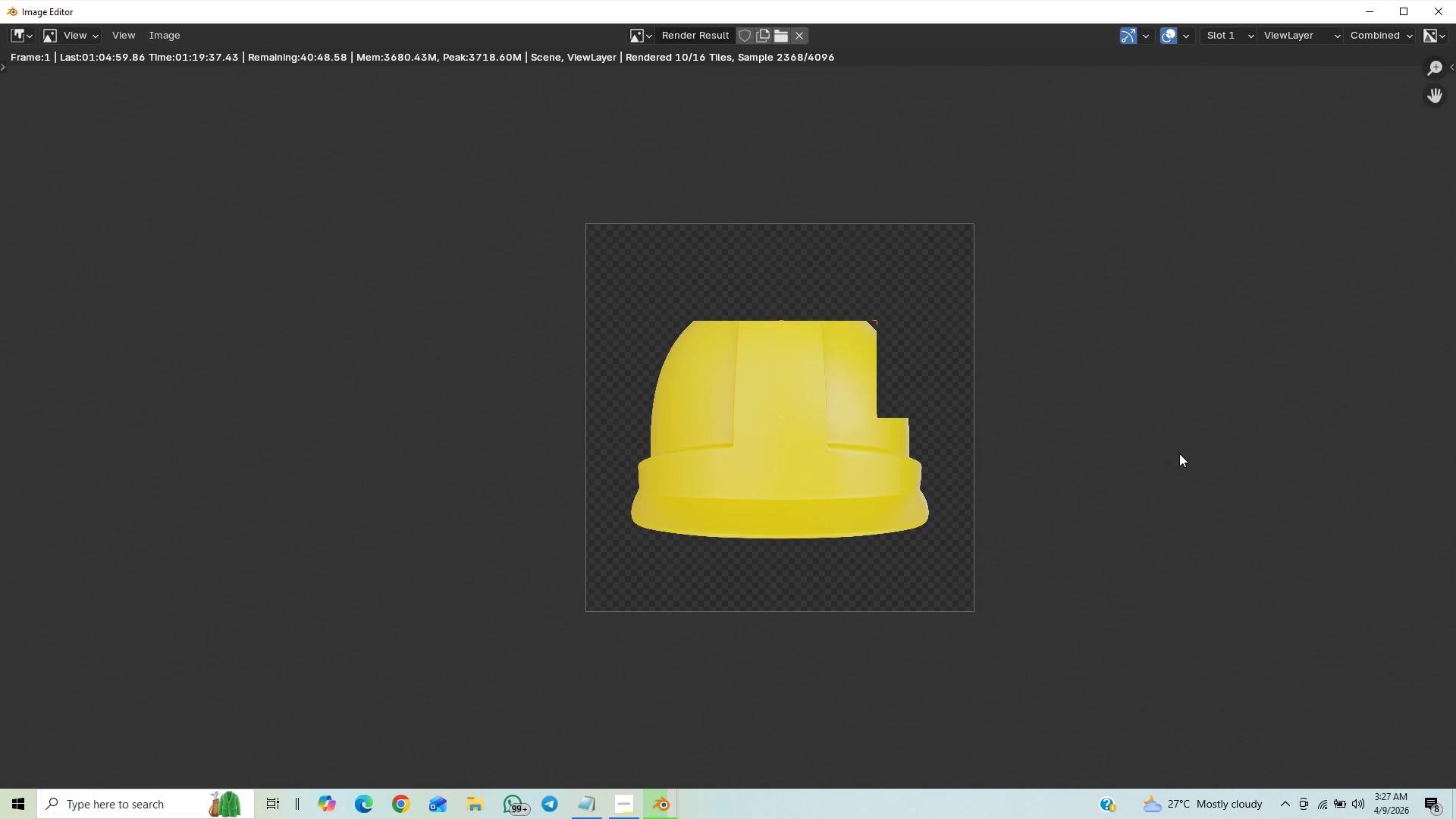 
scroll: coordinate [1165, 490], scroll_direction: up, amount: 5.0
 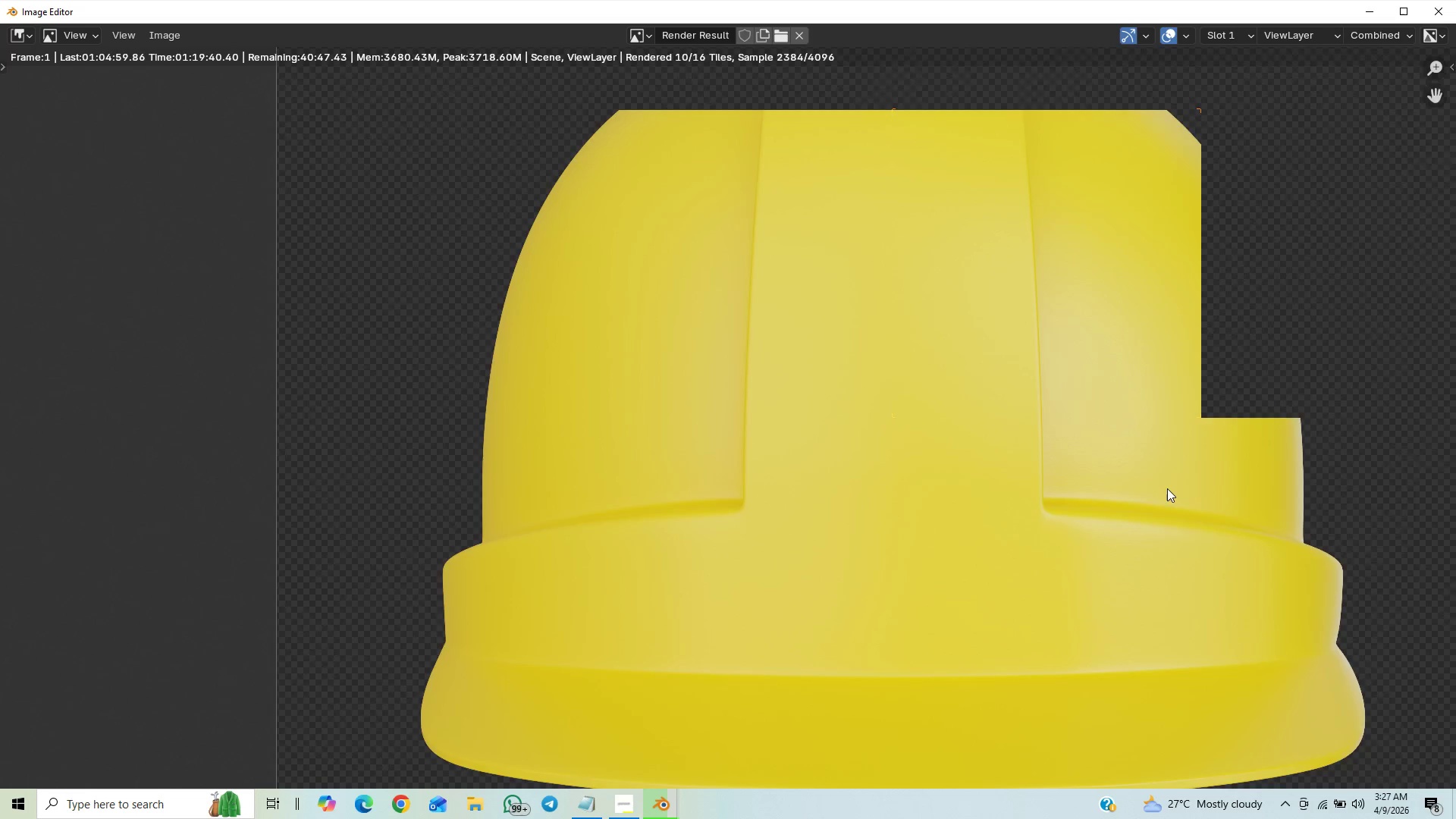 
scroll: coordinate [1171, 490], scroll_direction: down, amount: 6.0
 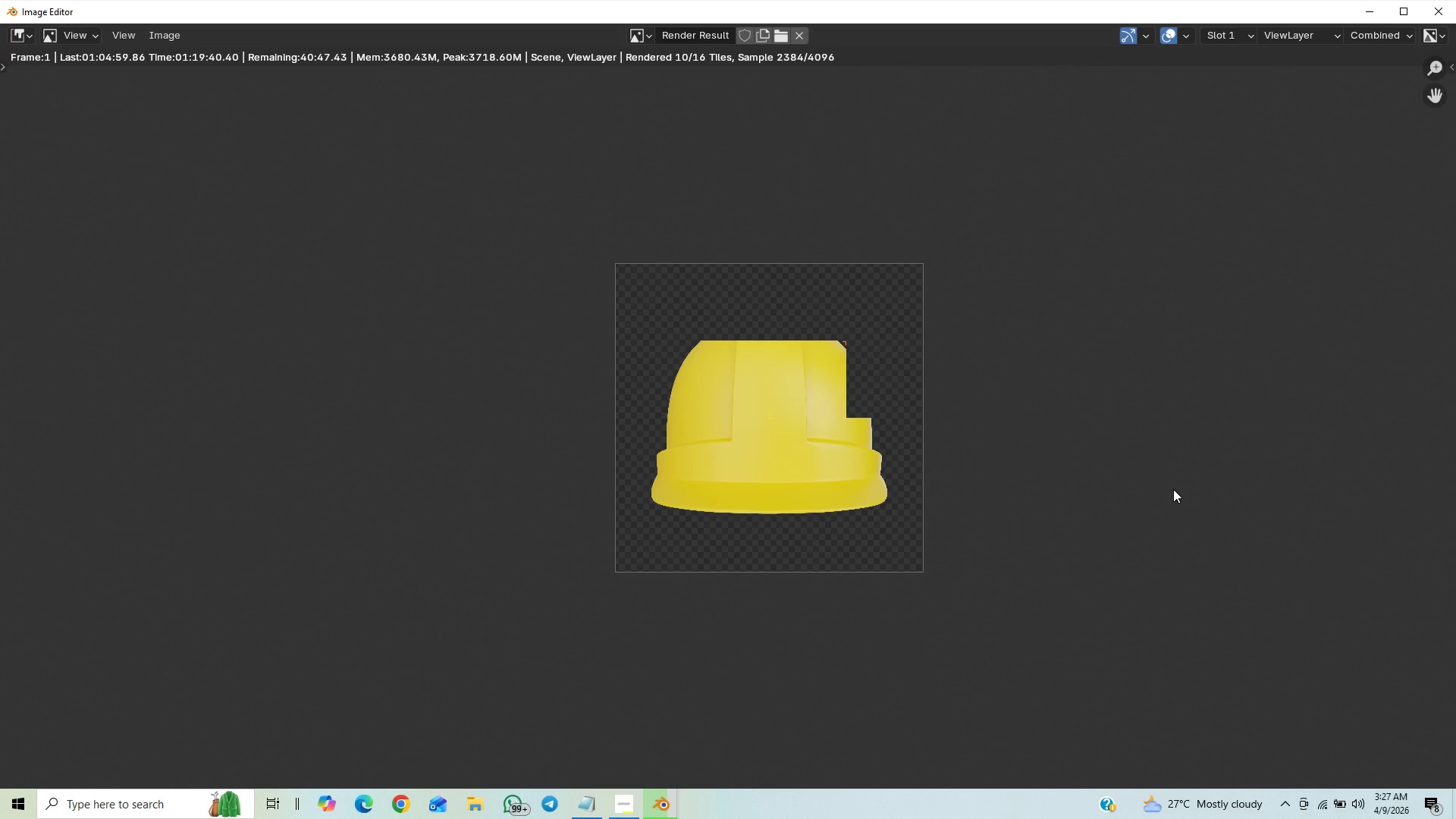 
scroll: coordinate [1173, 504], scroll_direction: up, amount: 4.0
 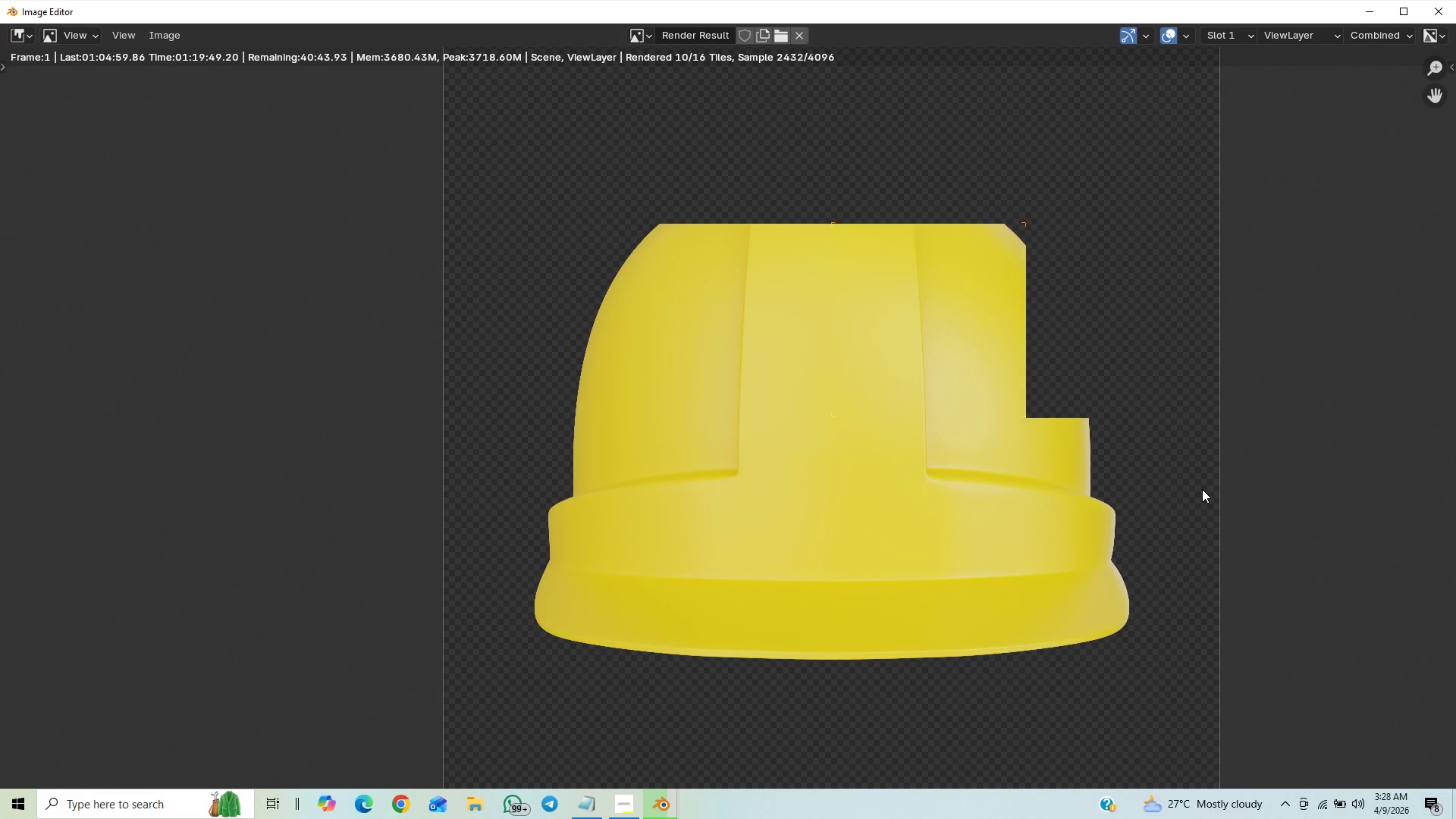 
wait(9.16)
 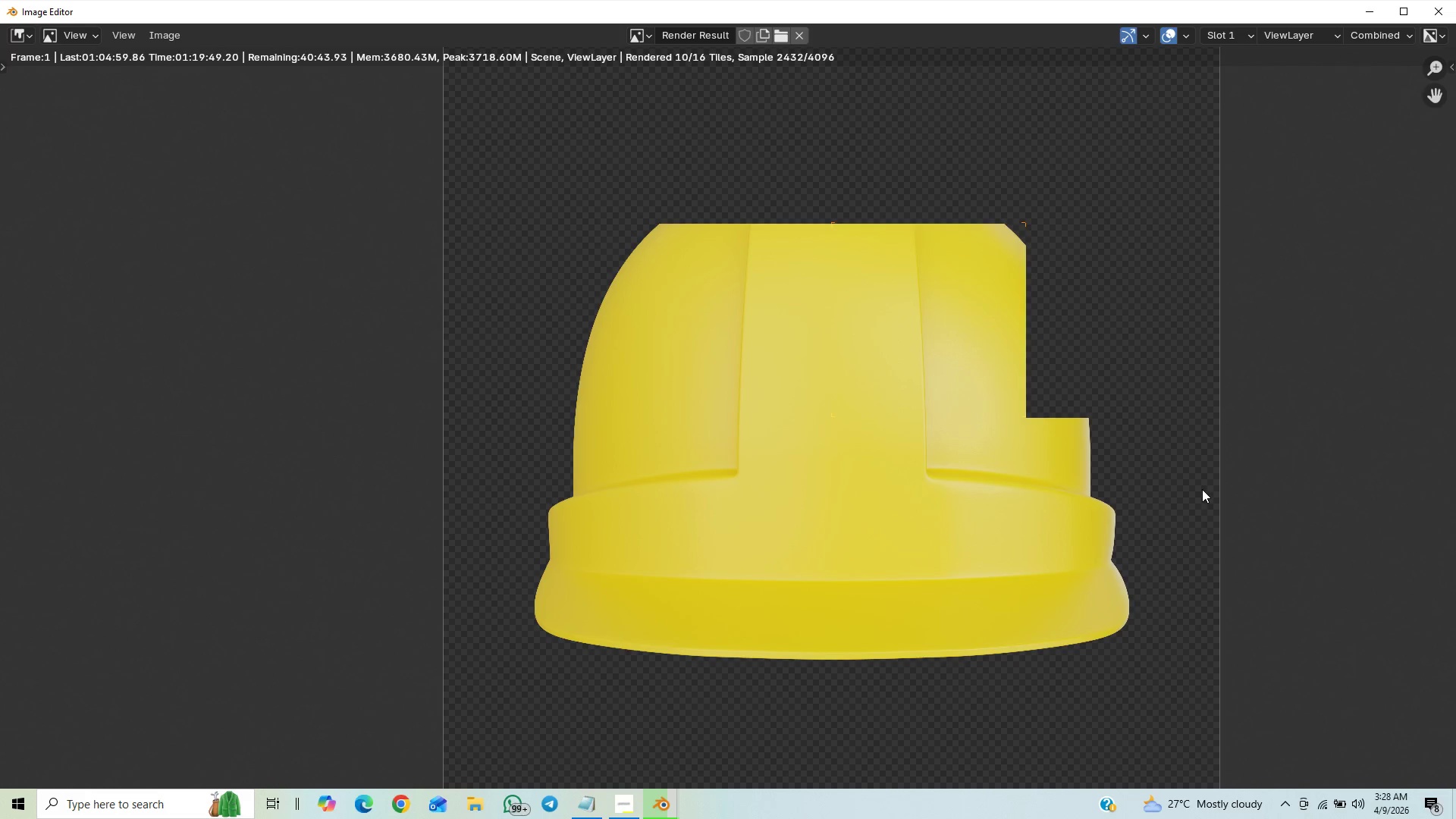 
scroll: coordinate [1129, 527], scroll_direction: down, amount: 2.0
 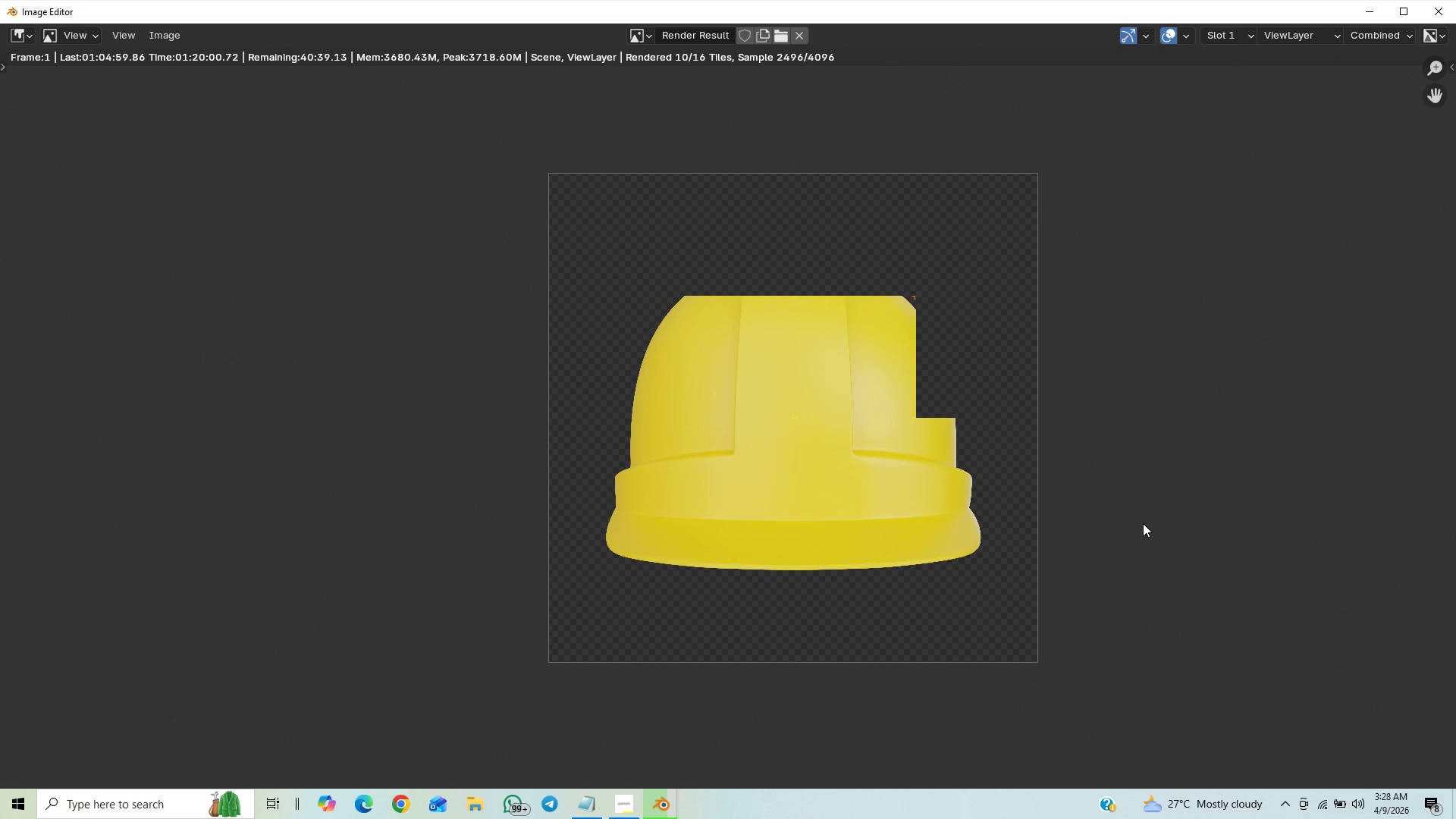 
scroll: coordinate [1143, 520], scroll_direction: up, amount: 1.0
 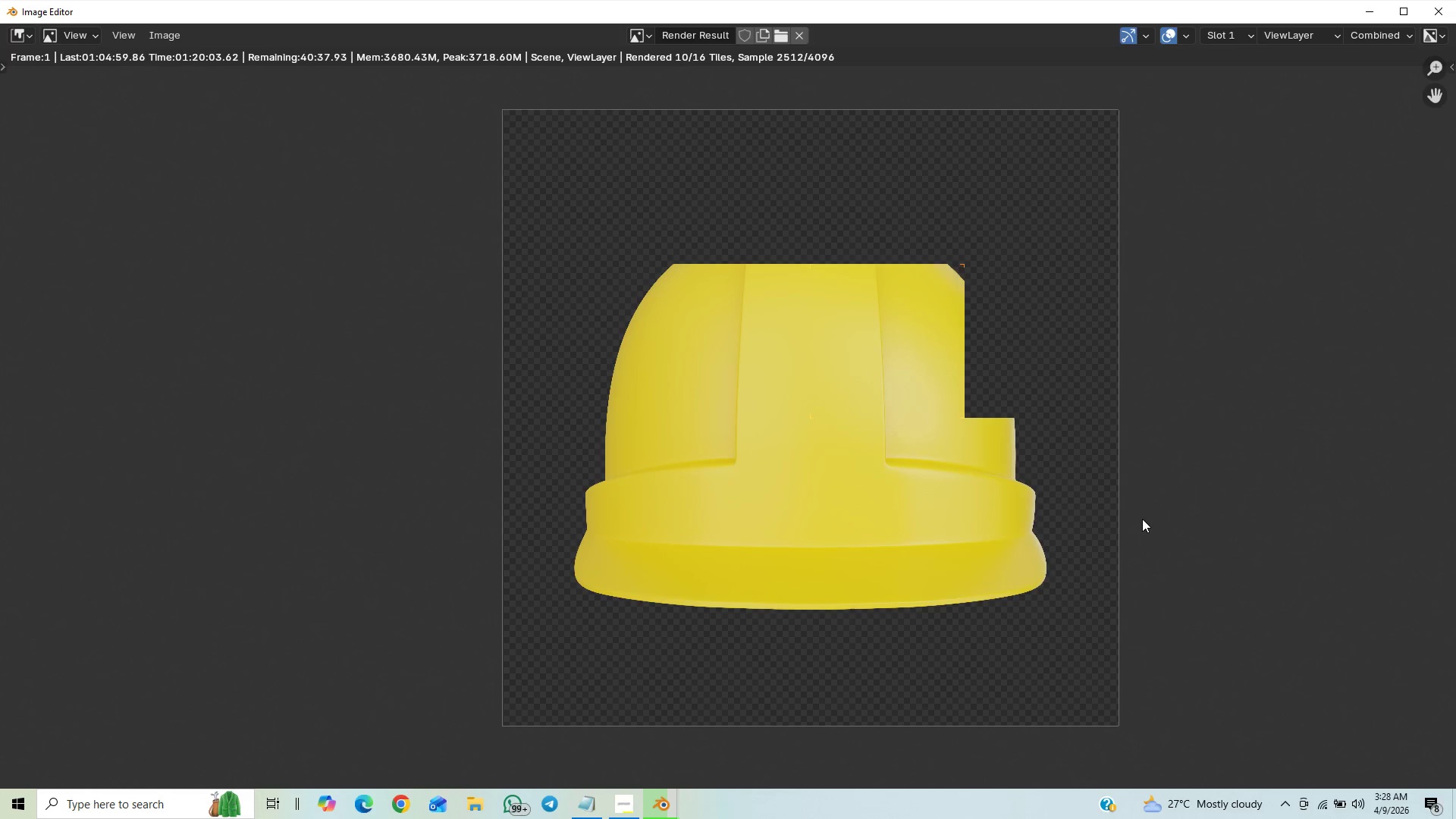 
scroll: coordinate [1151, 510], scroll_direction: down, amount: 9.0
 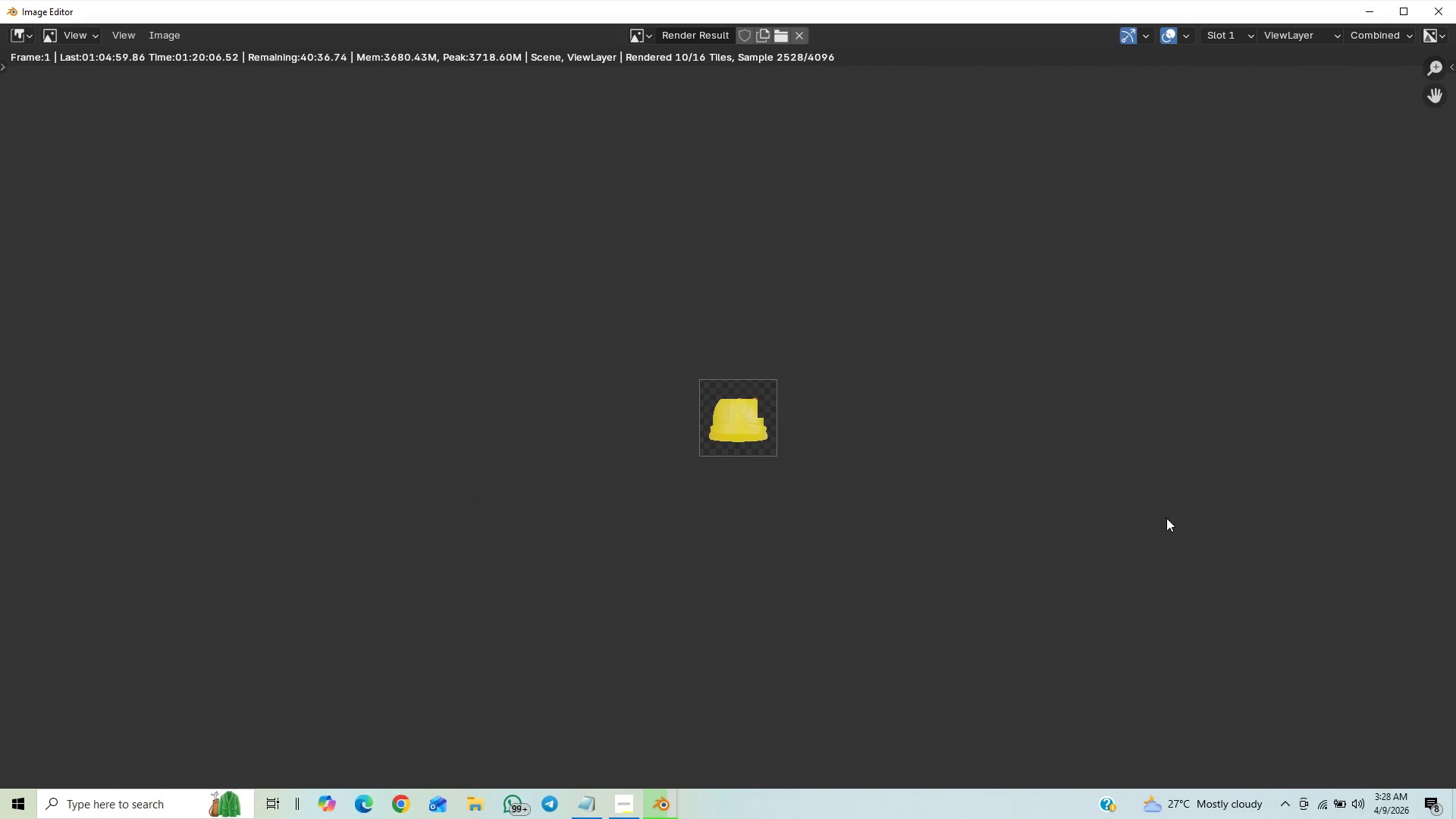 
scroll: coordinate [1131, 460], scroll_direction: up, amount: 25.0
 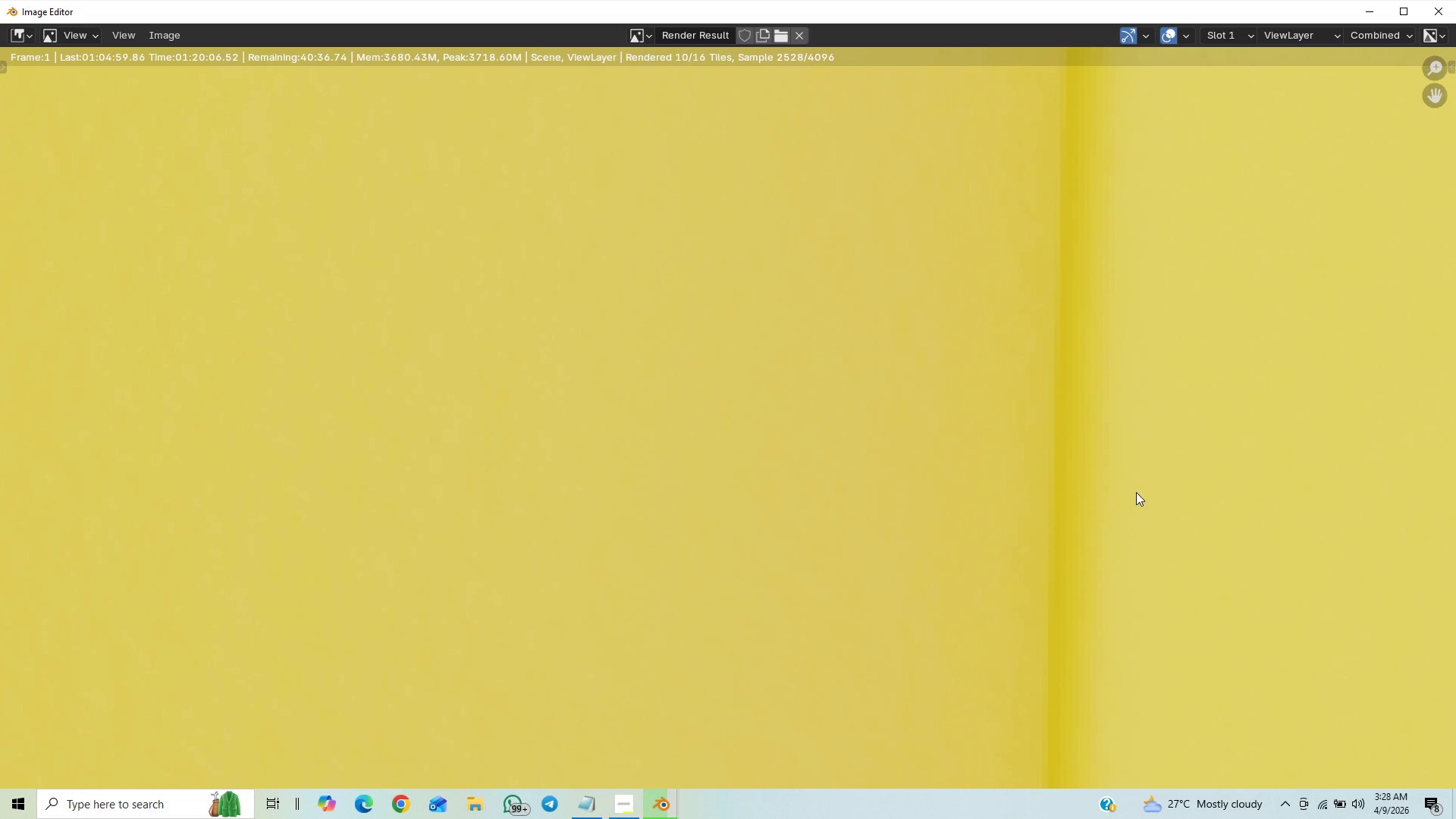 
scroll: coordinate [950, 255], scroll_direction: down, amount: 13.0
 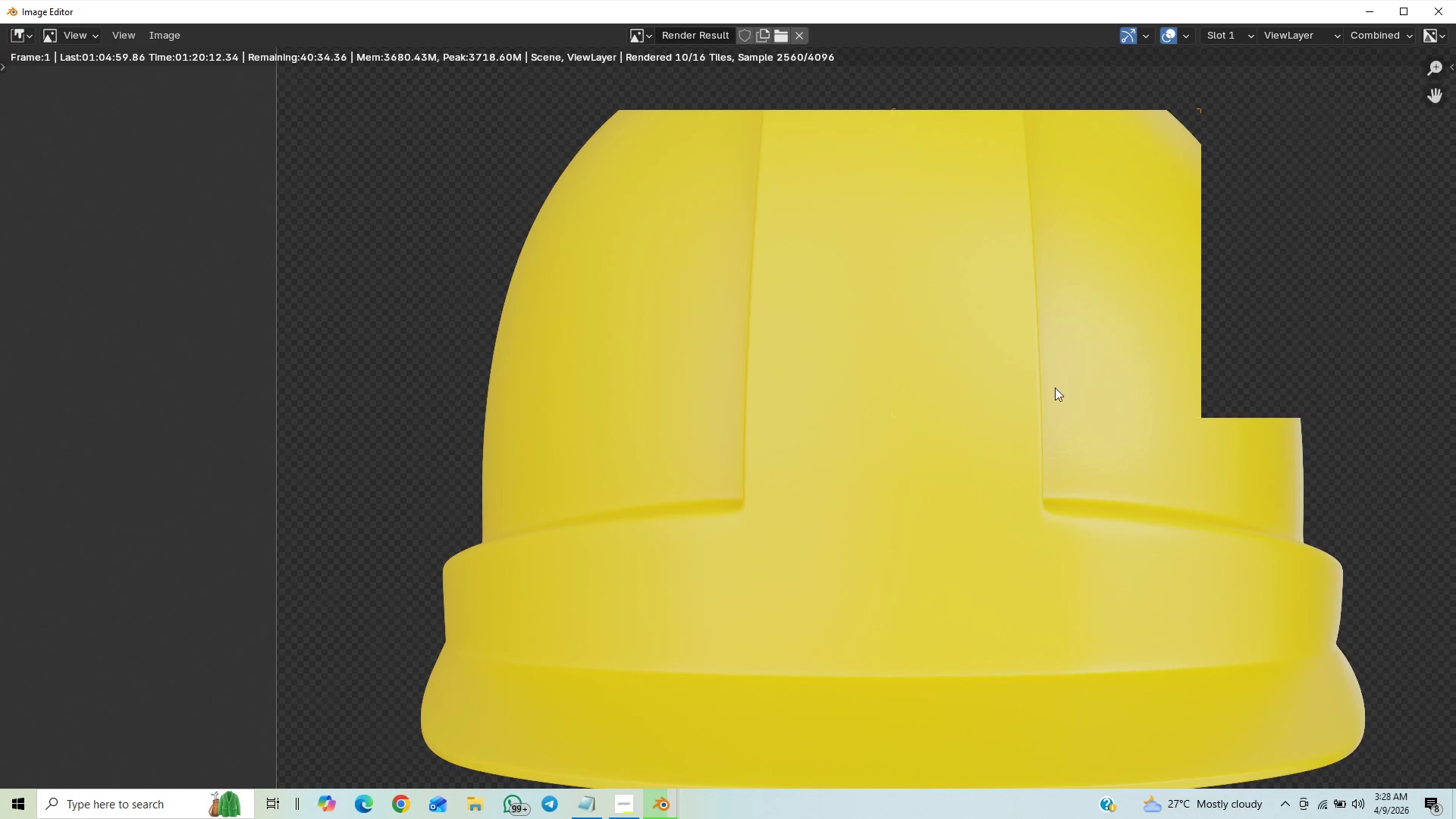 
scroll: coordinate [1054, 398], scroll_direction: down, amount: 1.0
 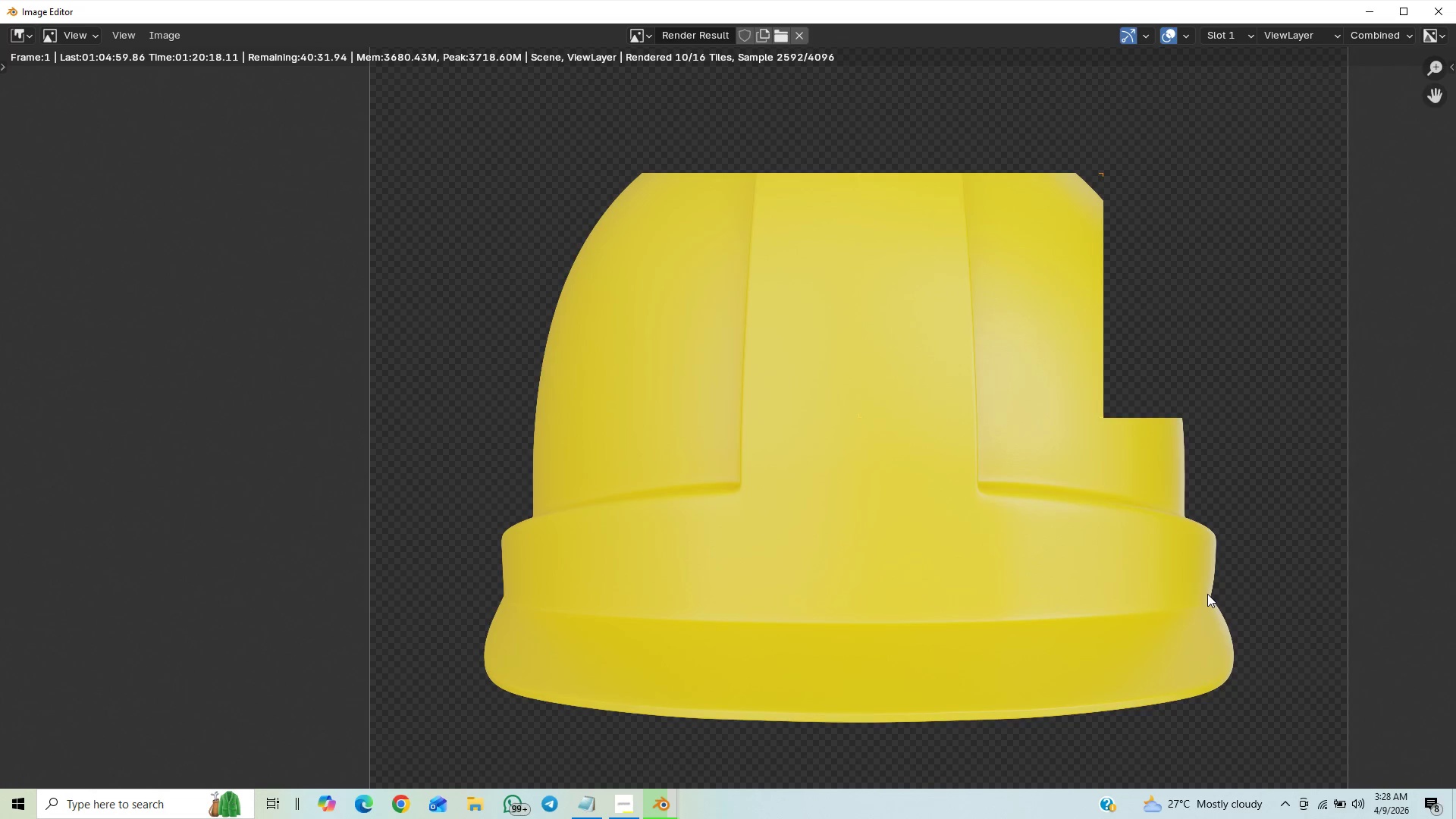 
scroll: coordinate [1225, 592], scroll_direction: up, amount: 1.0
 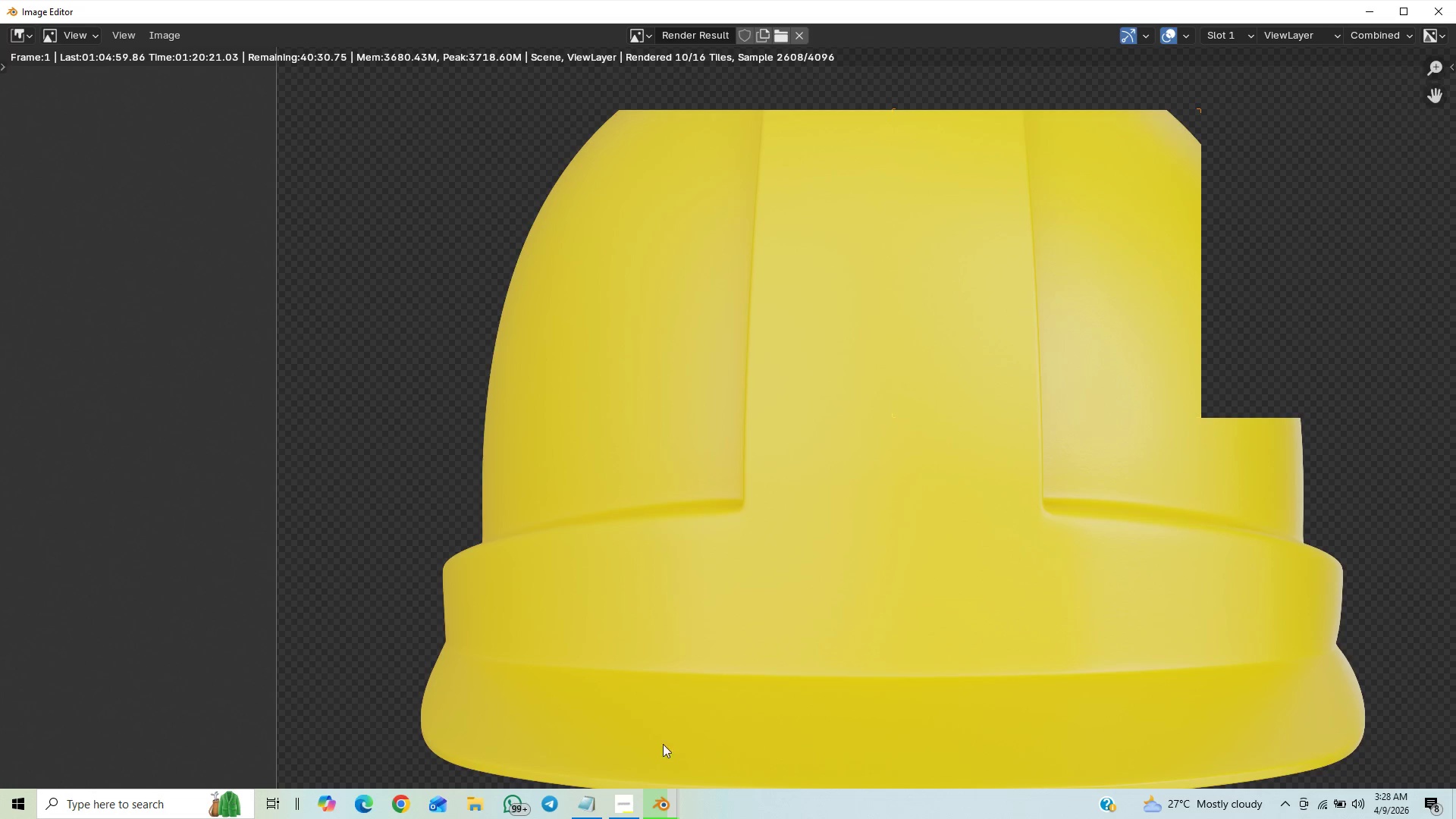 
left_click([616, 804])